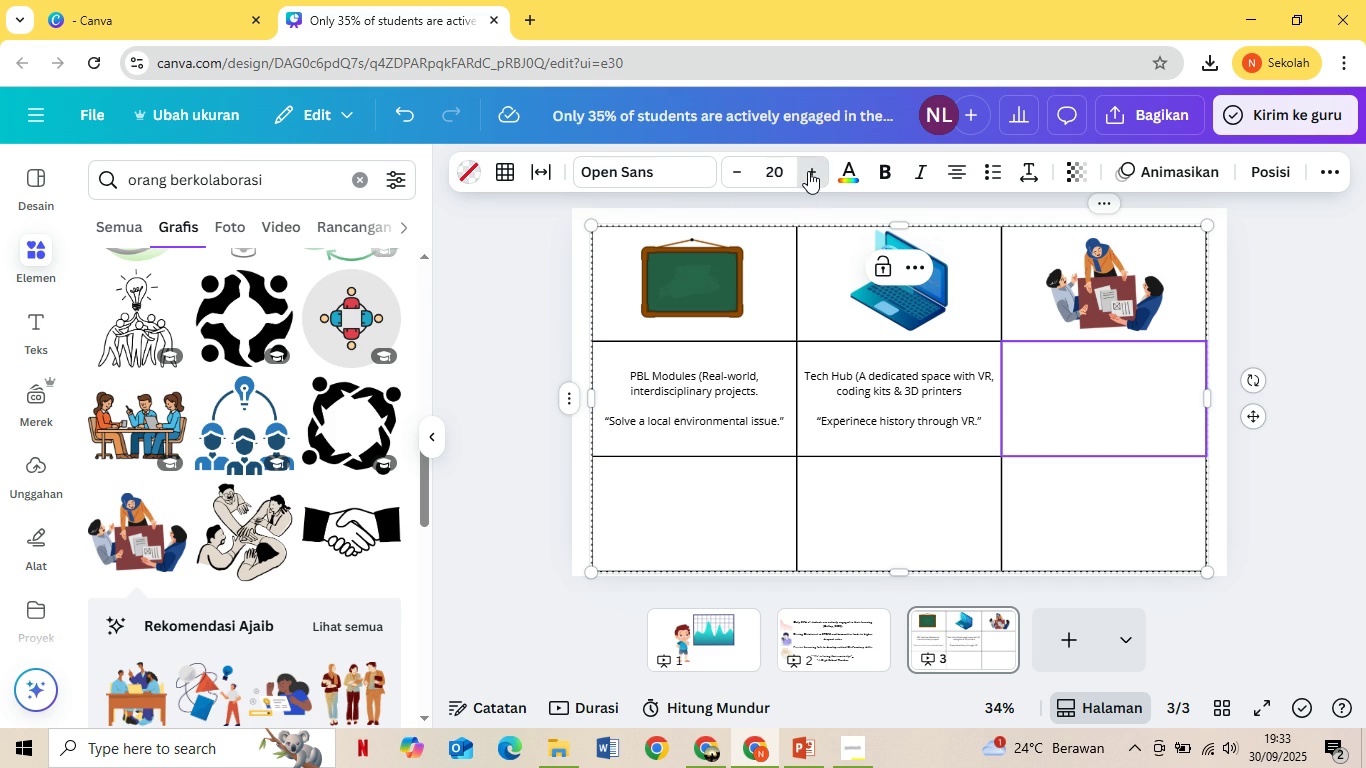 
triple_click([808, 171])
 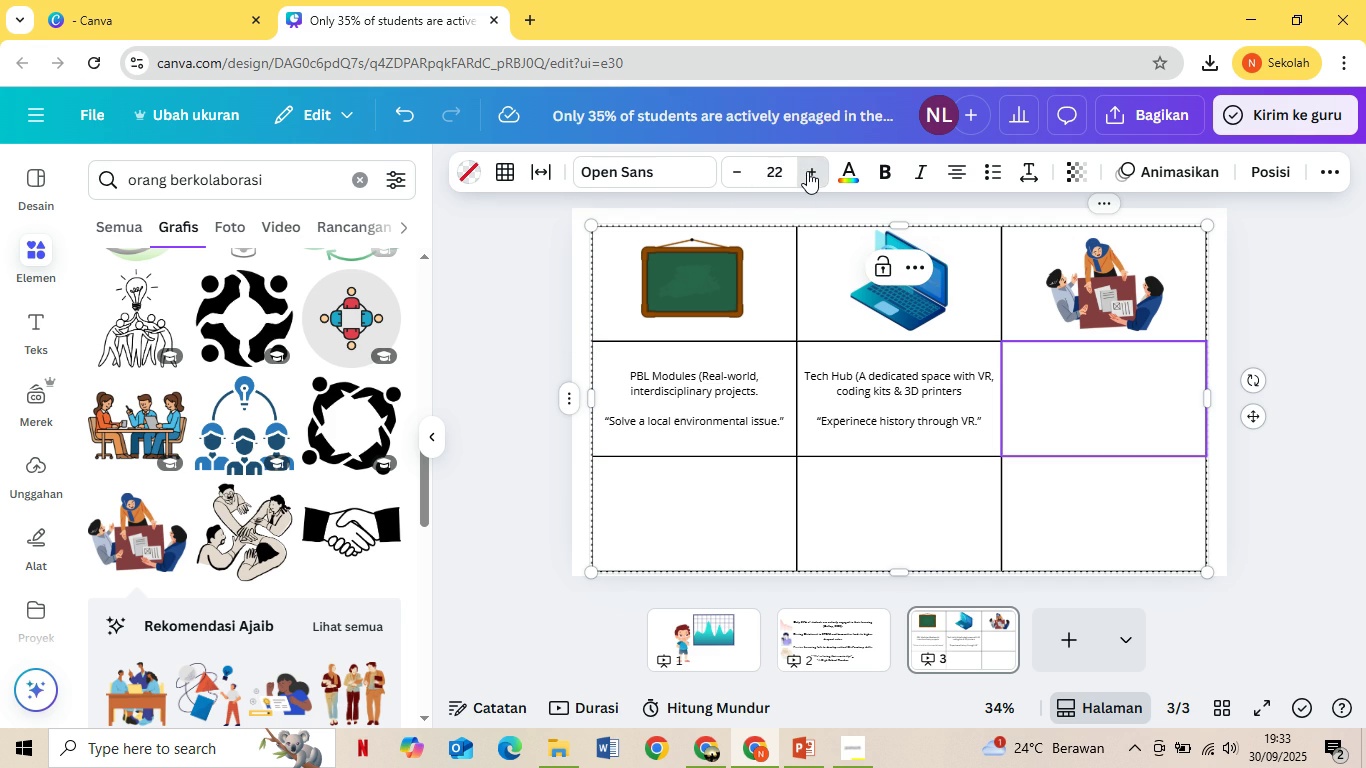 
triple_click([807, 171])
 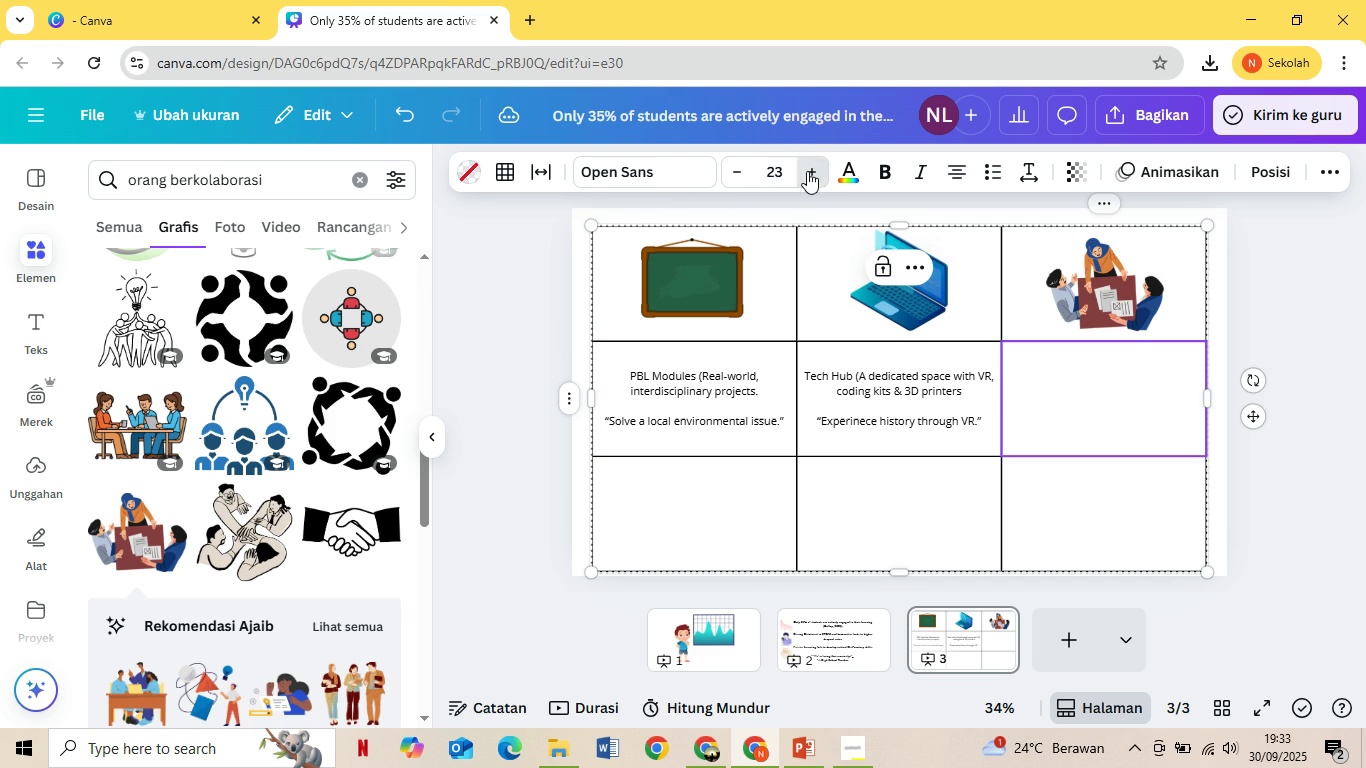 
triple_click([807, 171])
 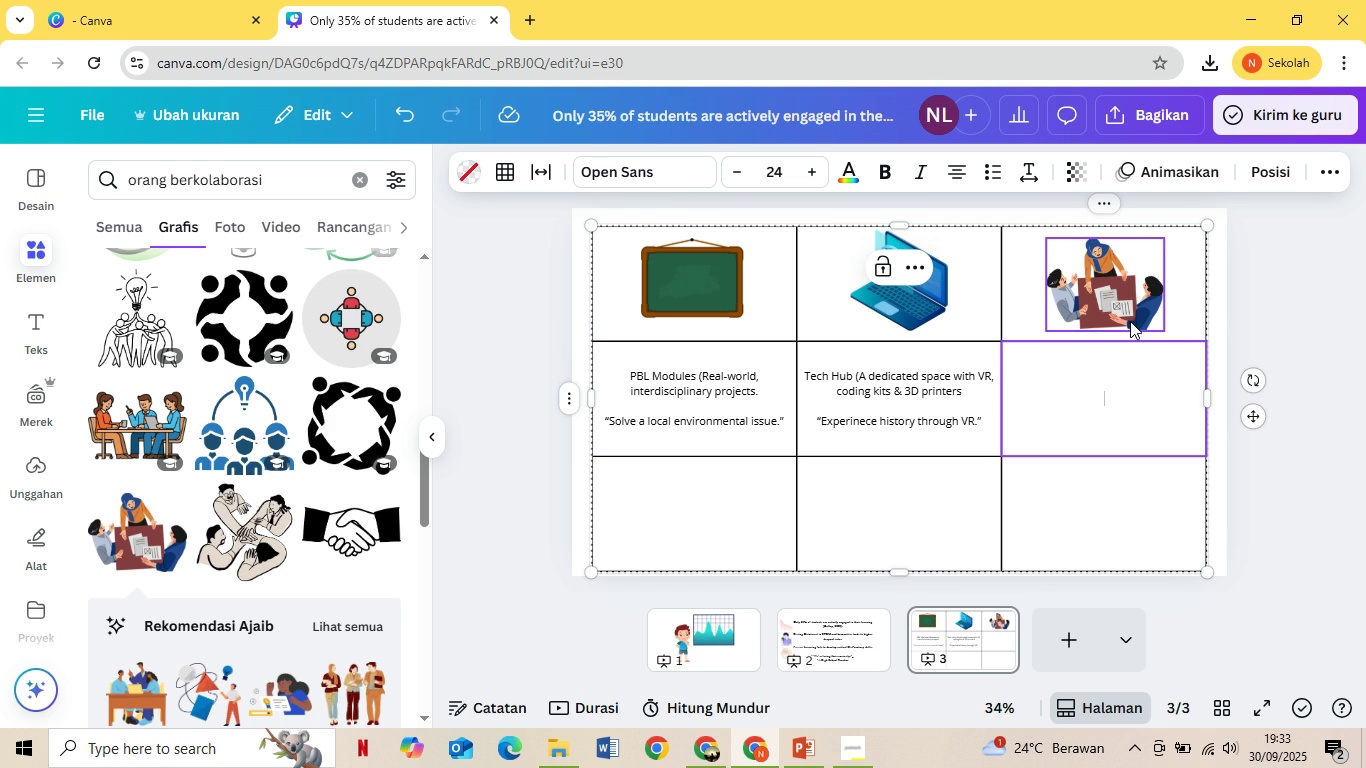 
type(Communitiy)
key(Backspace)
key(Backspace)
type(y)
 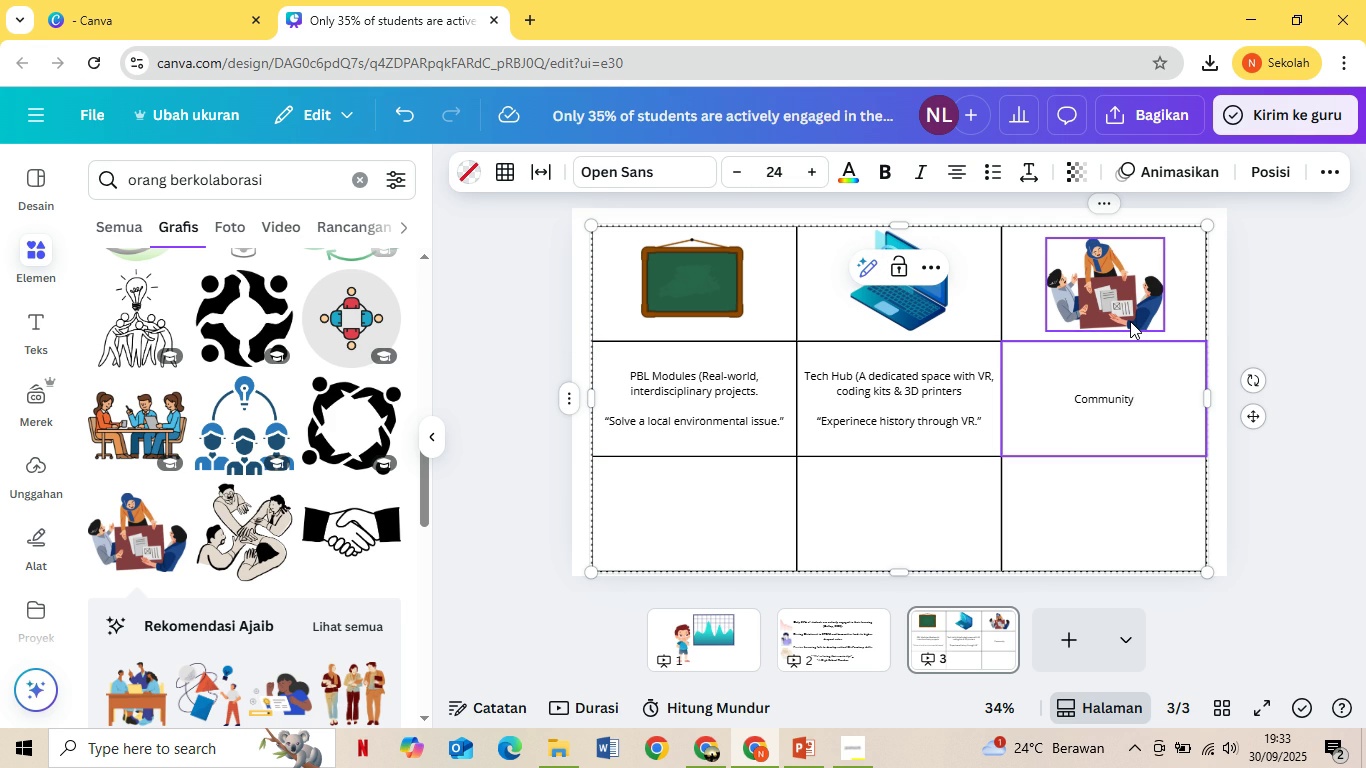 
type( (c)
key(Backspace)
type(Connectio)
key(Backspace)
type(nf )
key(Backspace)
key(Backspace)
type(g clasrom)
key(Backspace)
key(Backspace)
key(Backspace)
type(sooms with indsu)
key(Backspace)
key(Backspace)
type(ustry mentors.)
 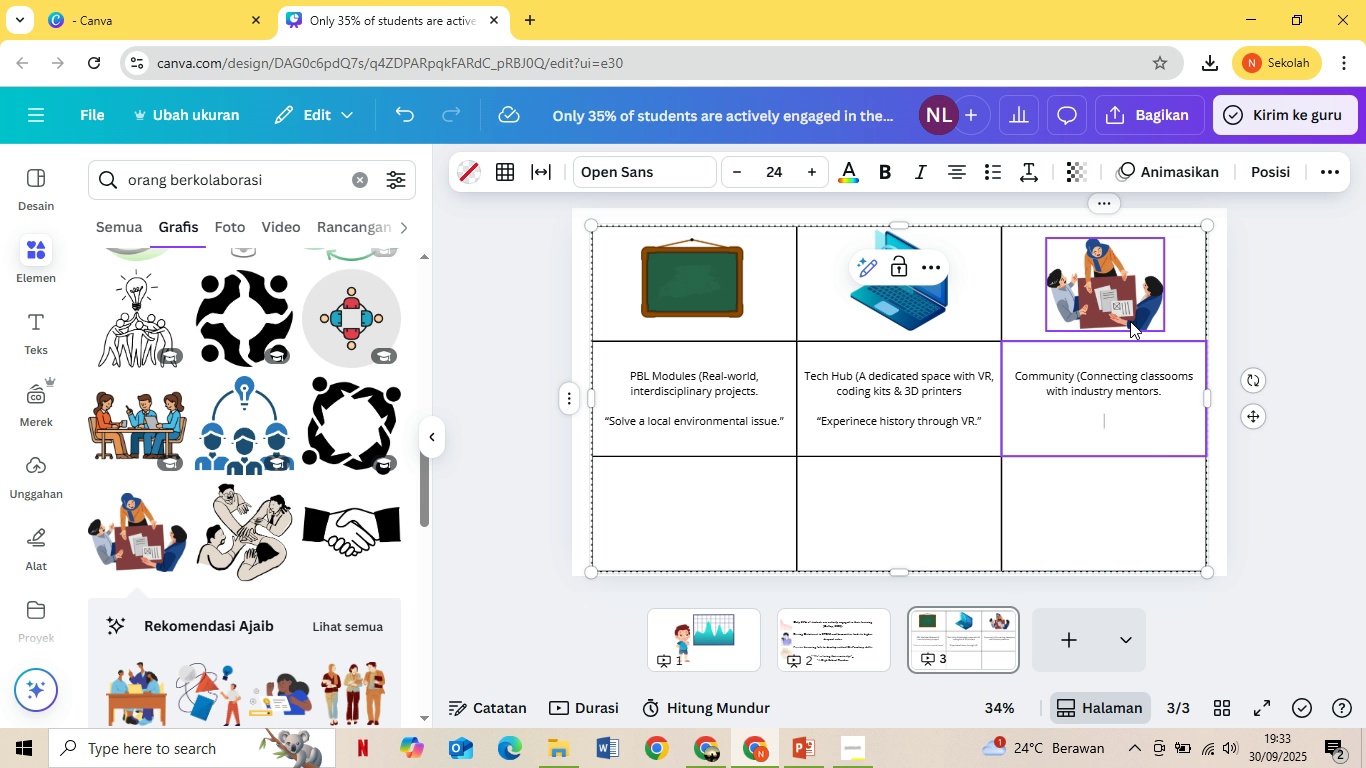 
 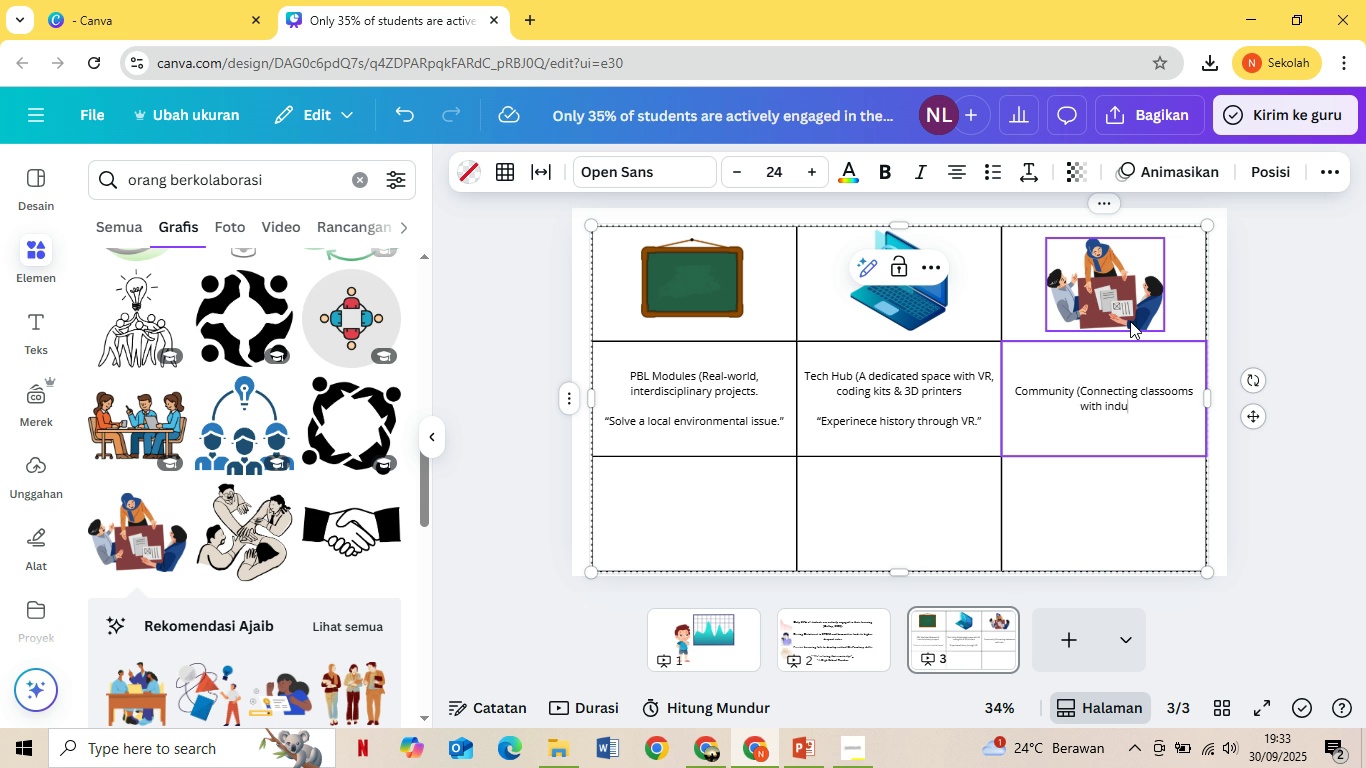 
key(Enter)
 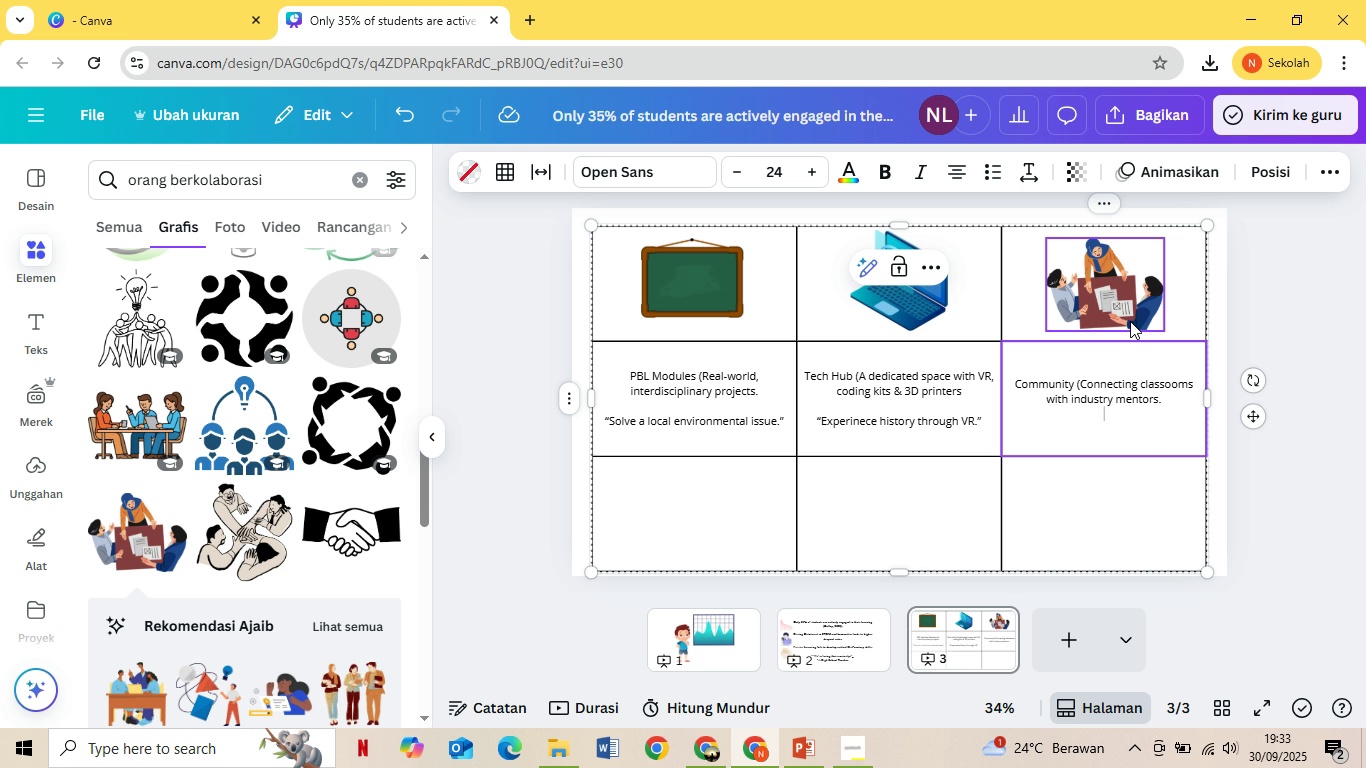 
key(Enter)
 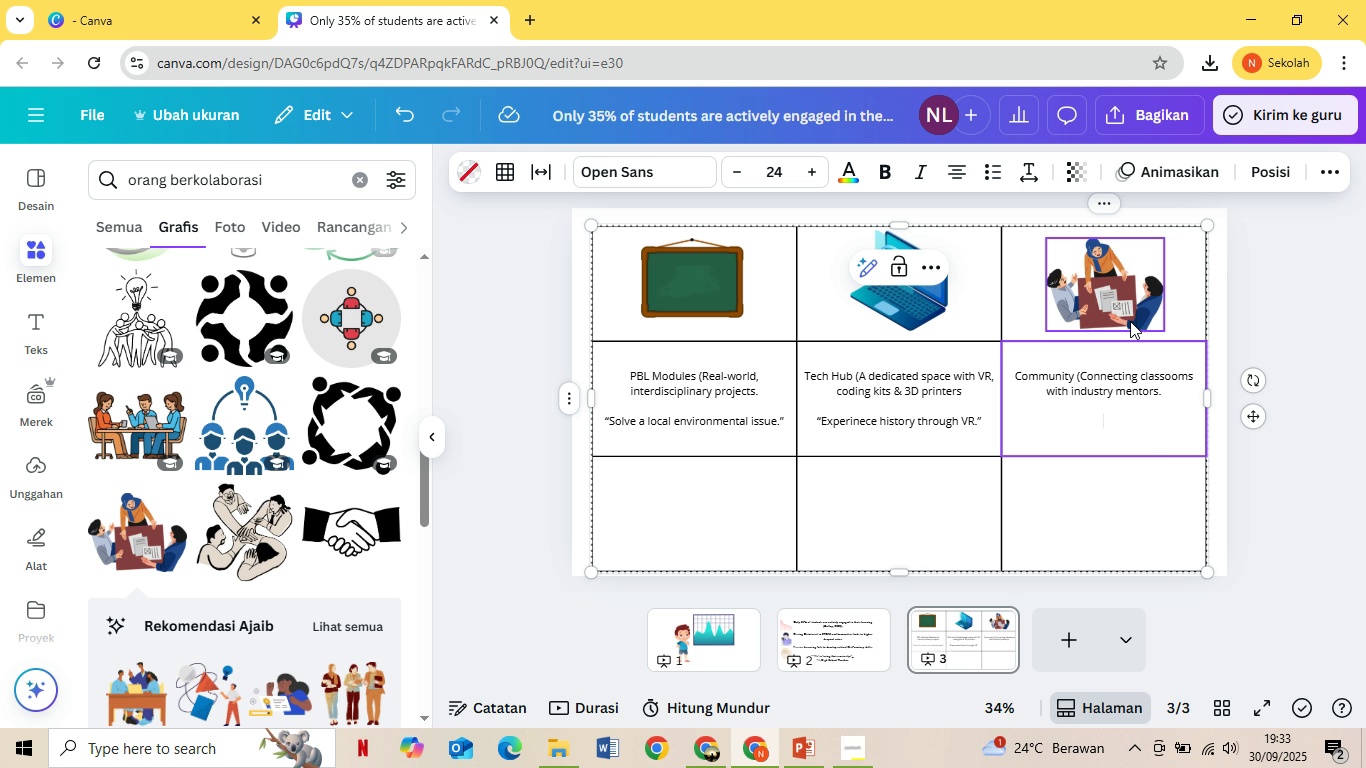 
type("Learn from real-world experts.")
 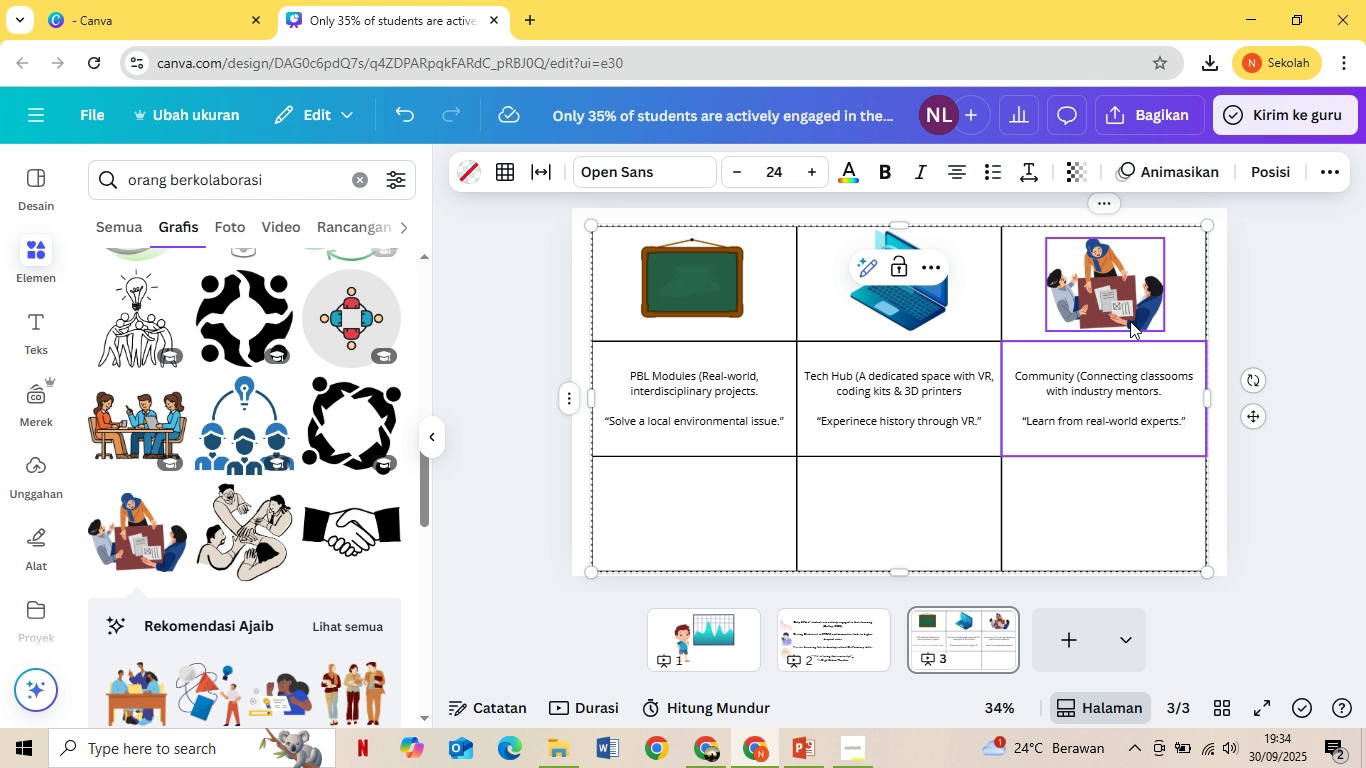 
wait(5.19)
 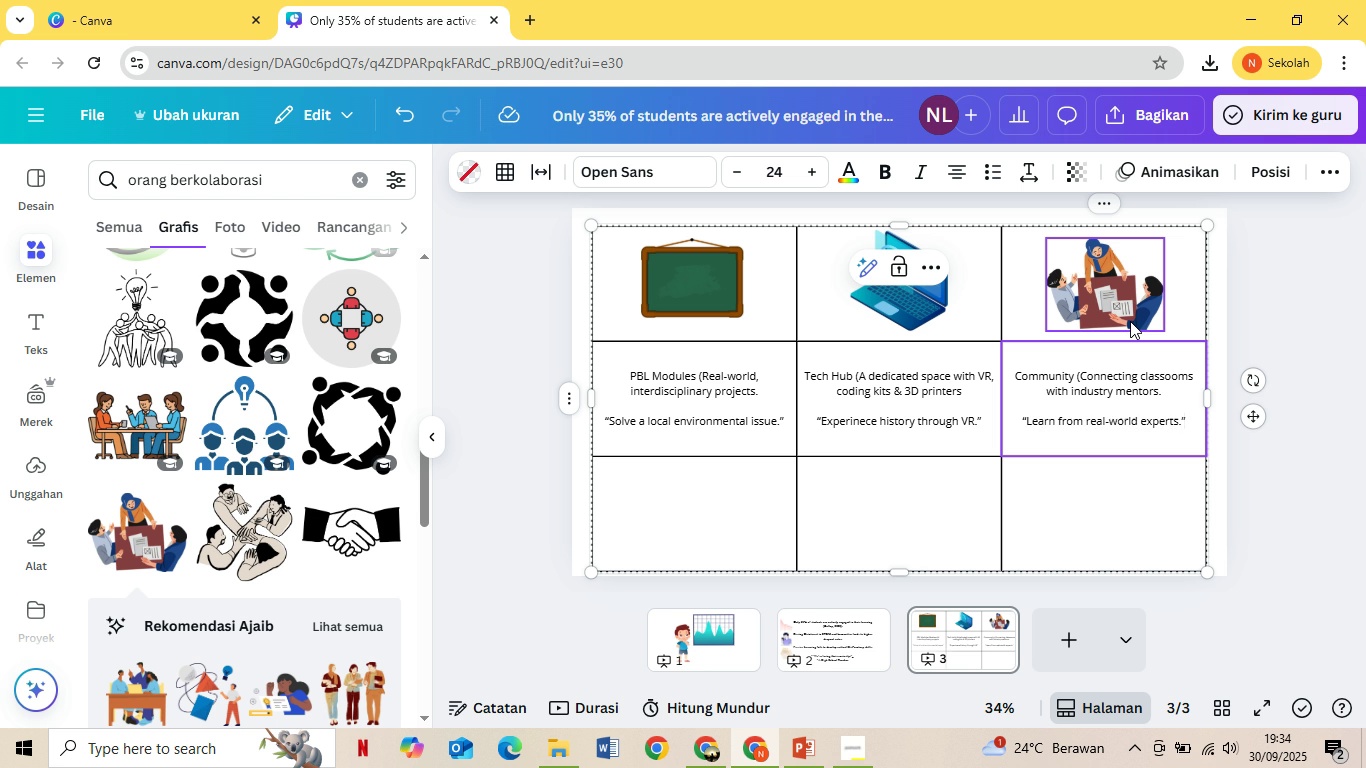 
left_click([793, 501])
 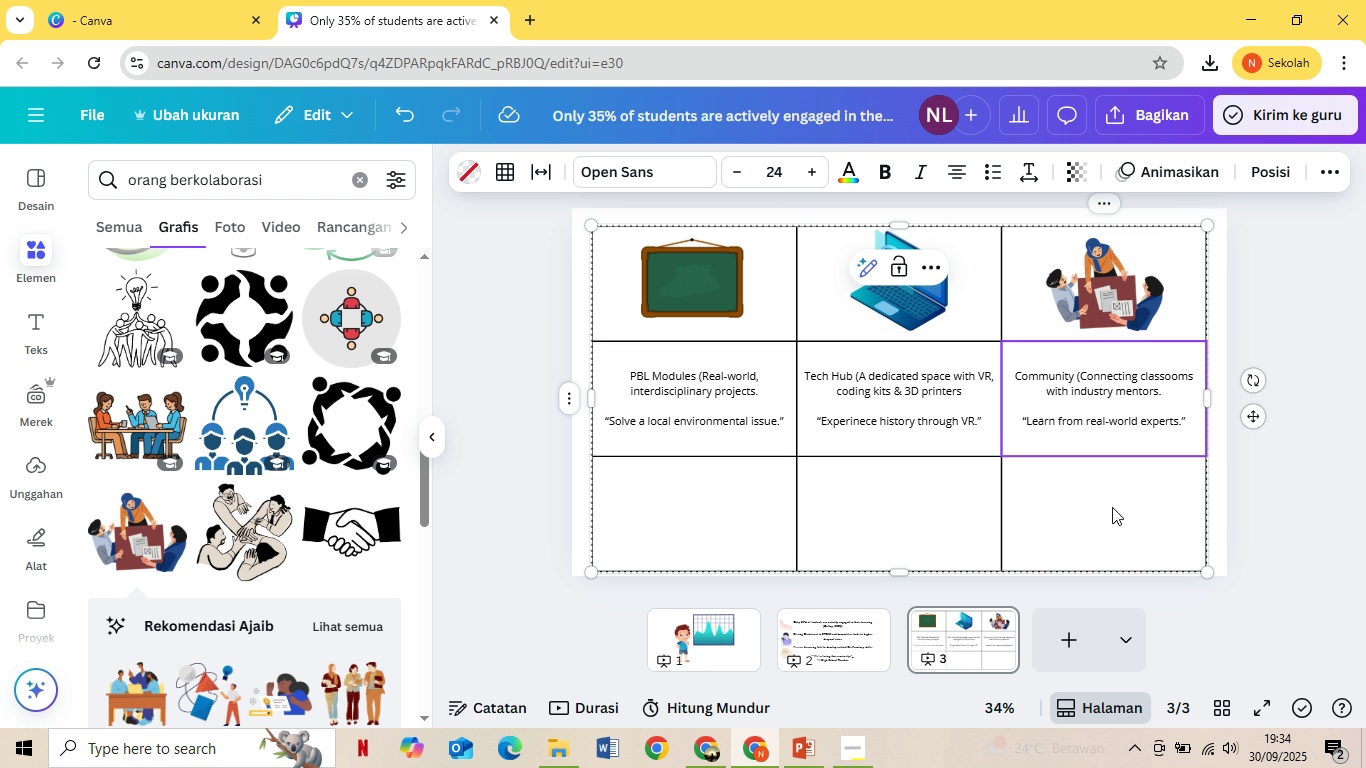 
left_click([1112, 507])
 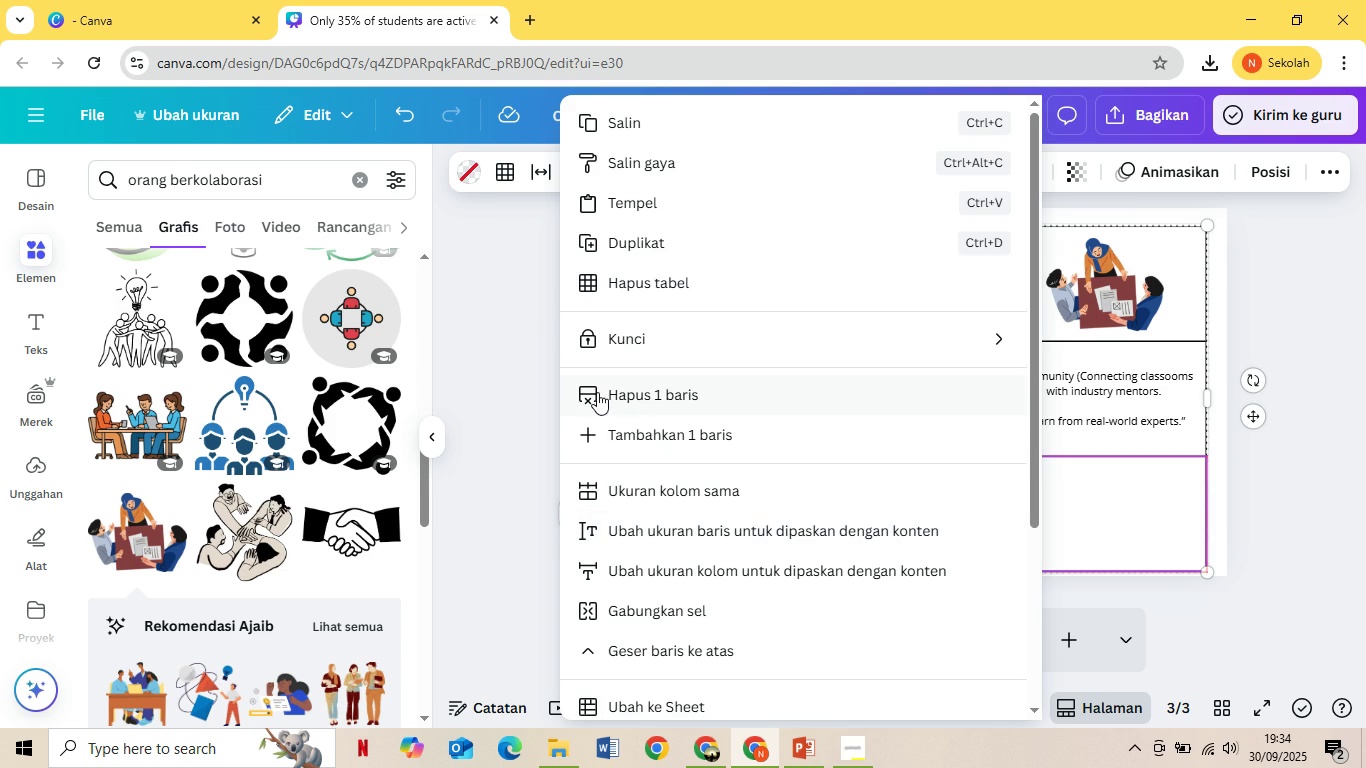 
left_click([601, 398])
 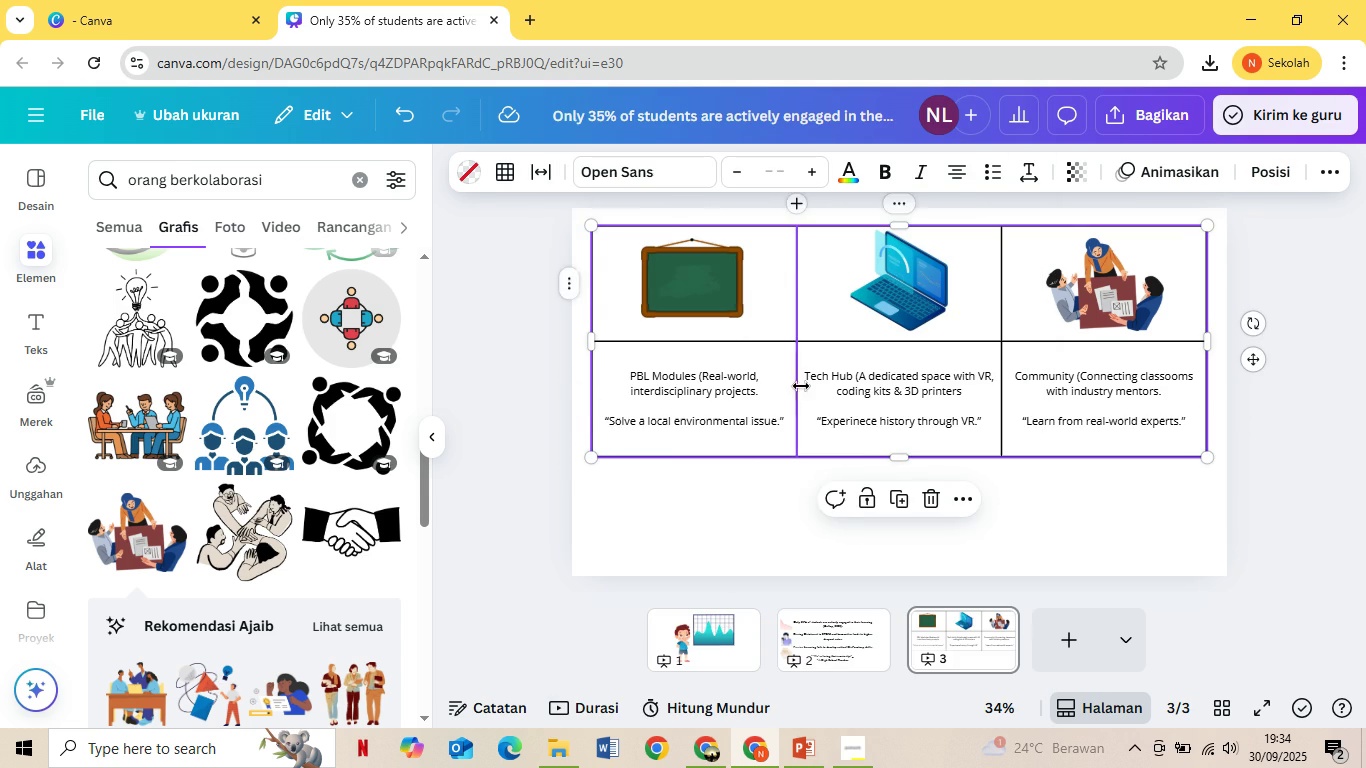 
left_click([753, 430])
 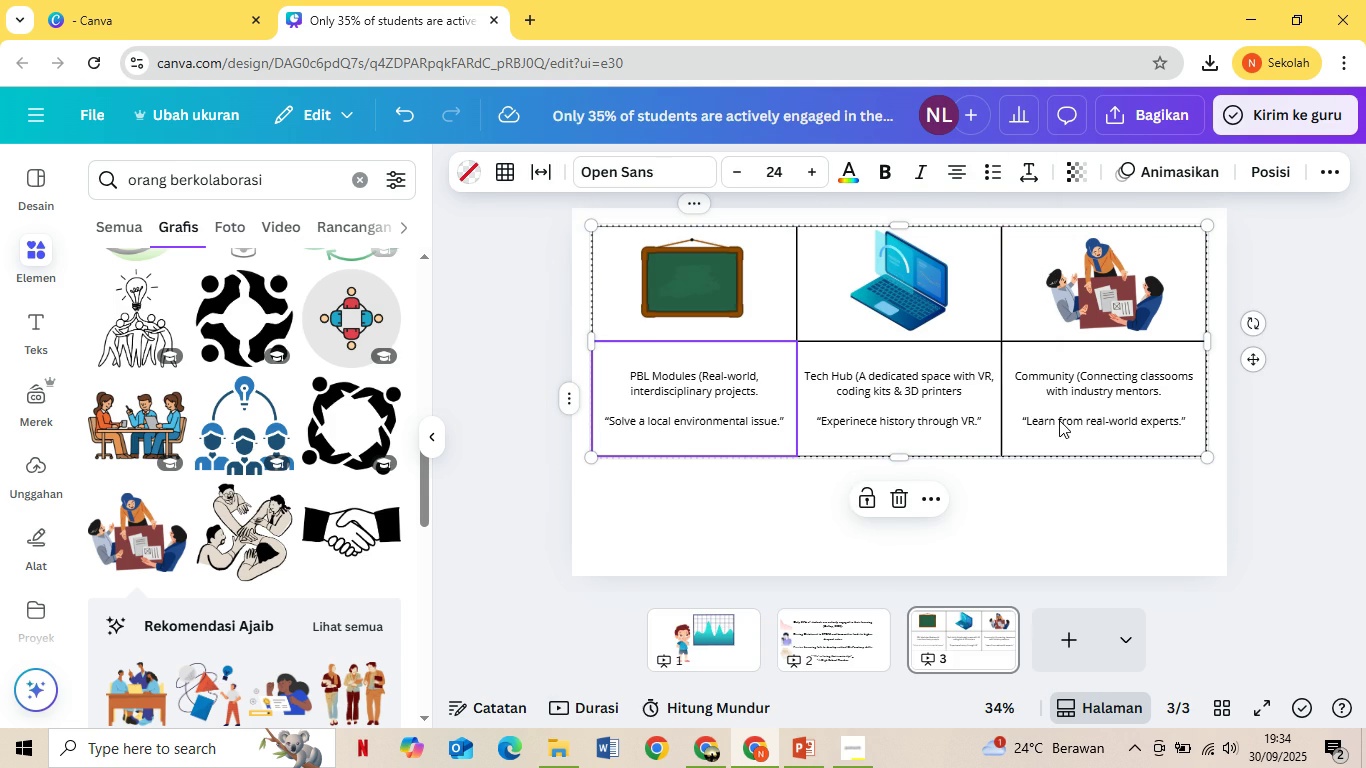 
hold_key(key=ControlLeft, duration=0.33)
hold_key(key=ShiftLeft, duration=0.3)
left_click([1059, 420])
 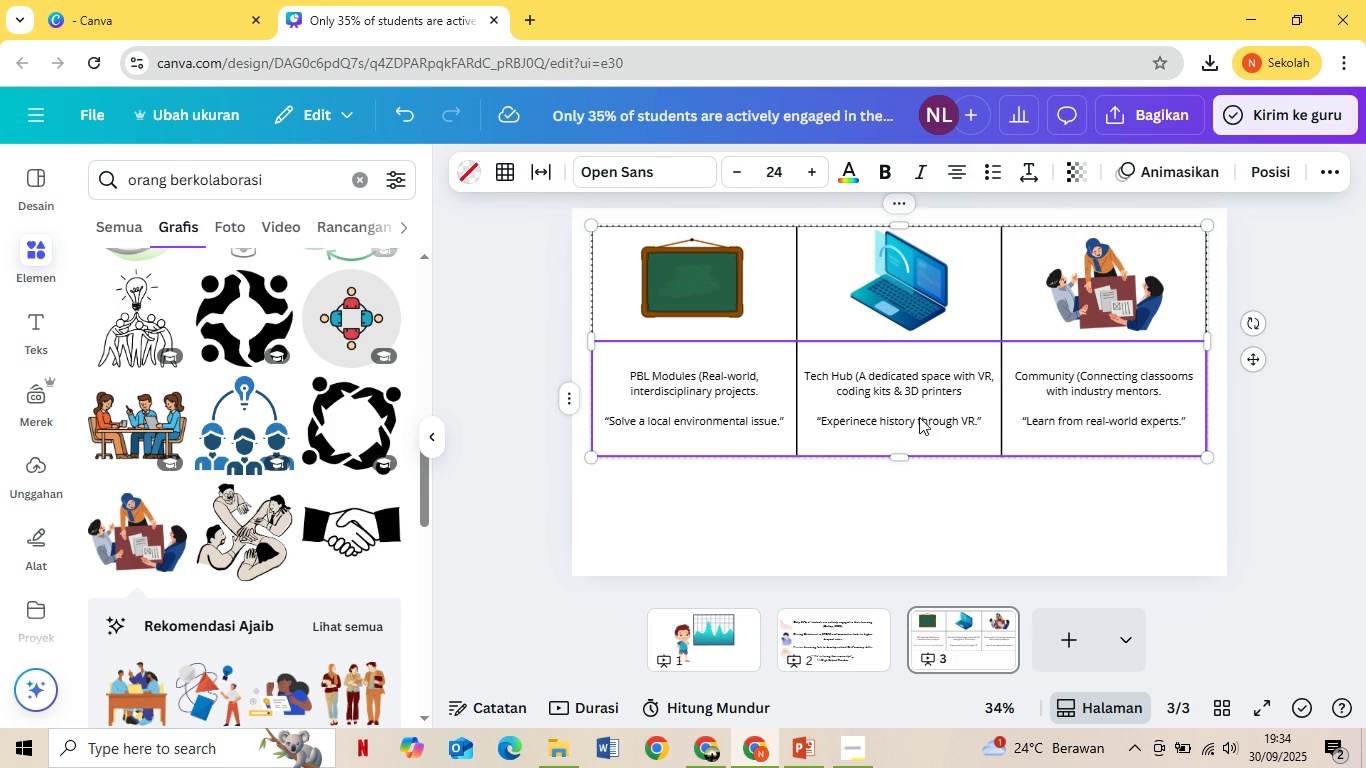 
hold_key(key=ShiftLeft, duration=0.42)
 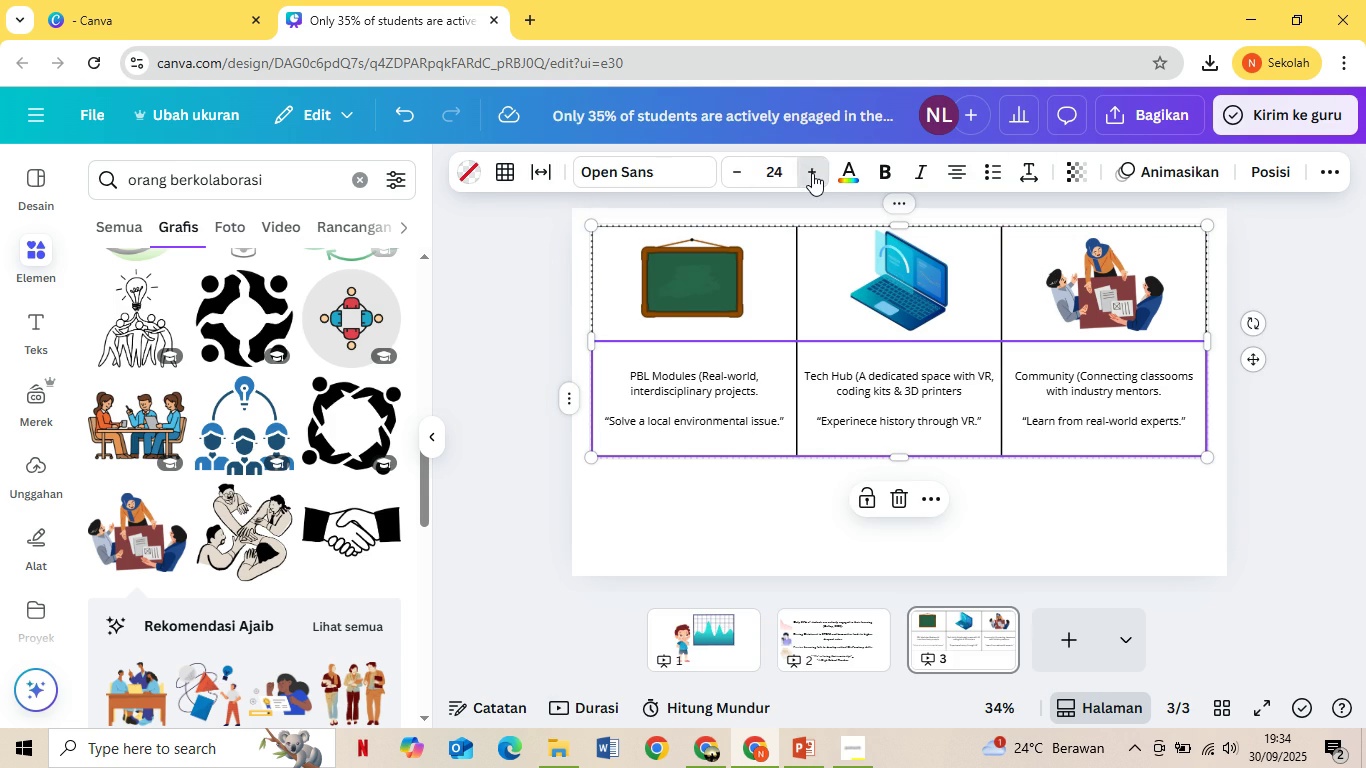 
double_click([812, 173])
 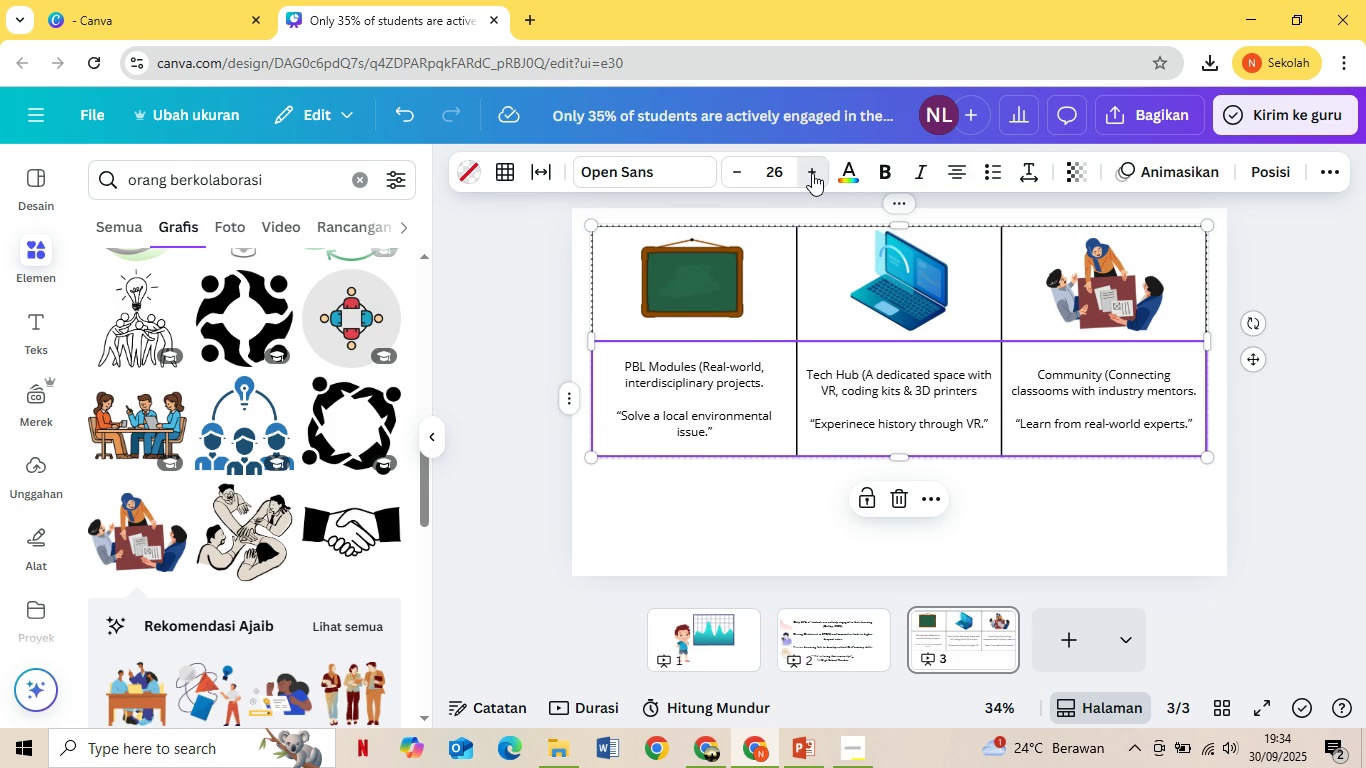 
triple_click([812, 173])
 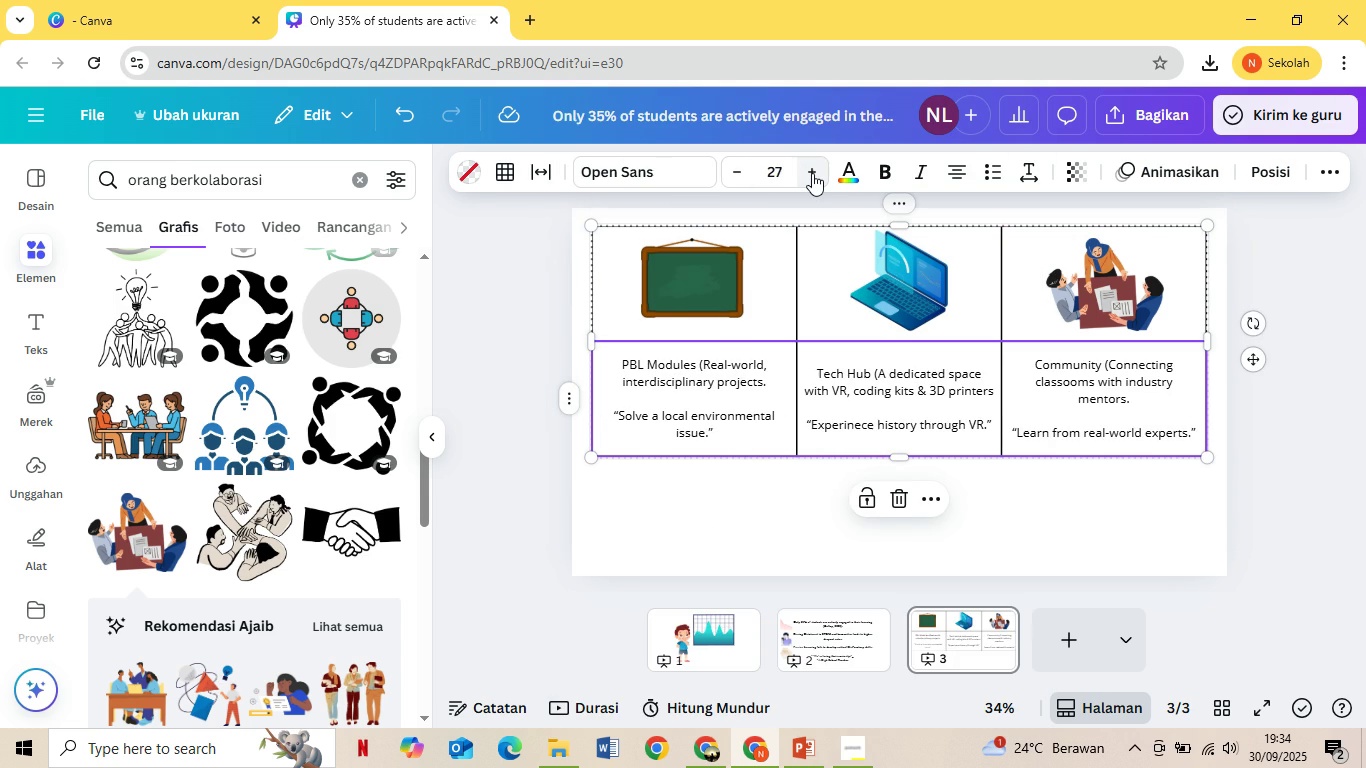 
left_click([812, 173])
 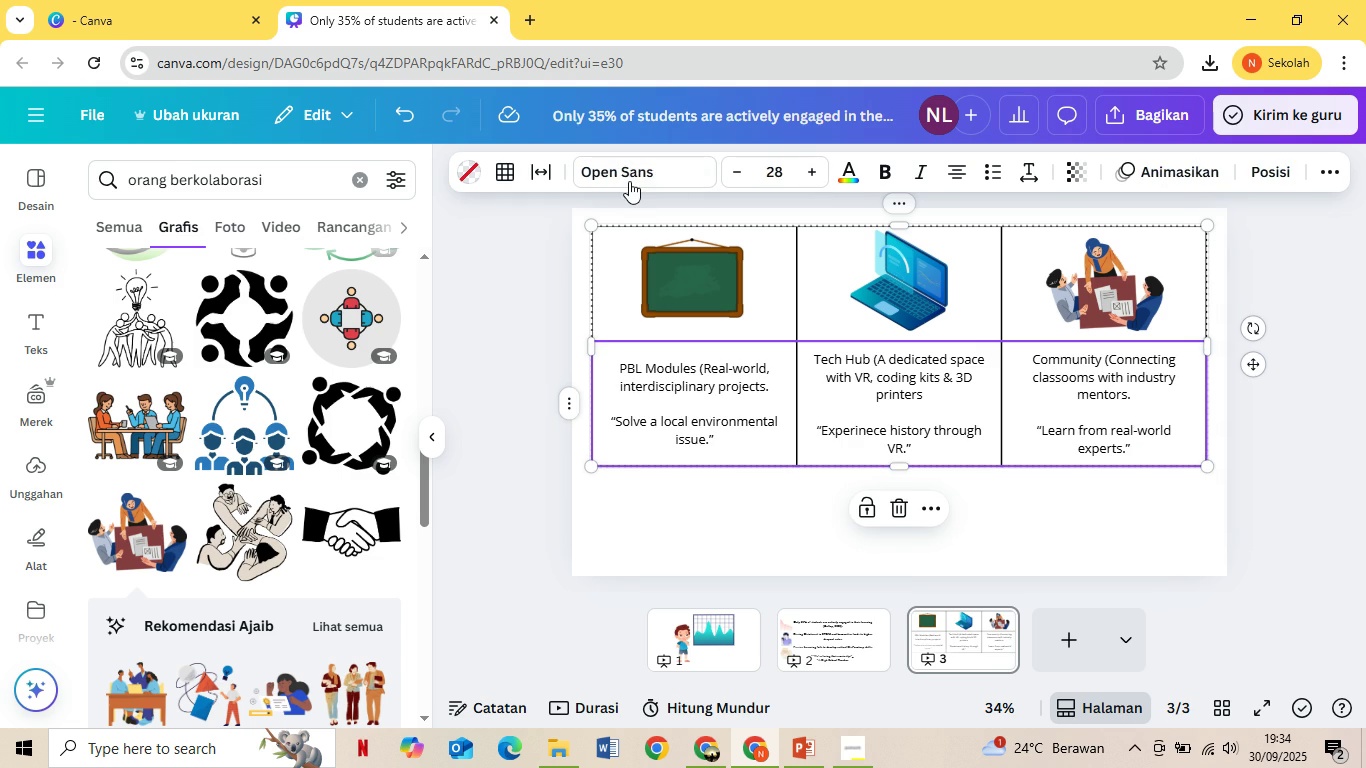 
left_click([629, 180])
 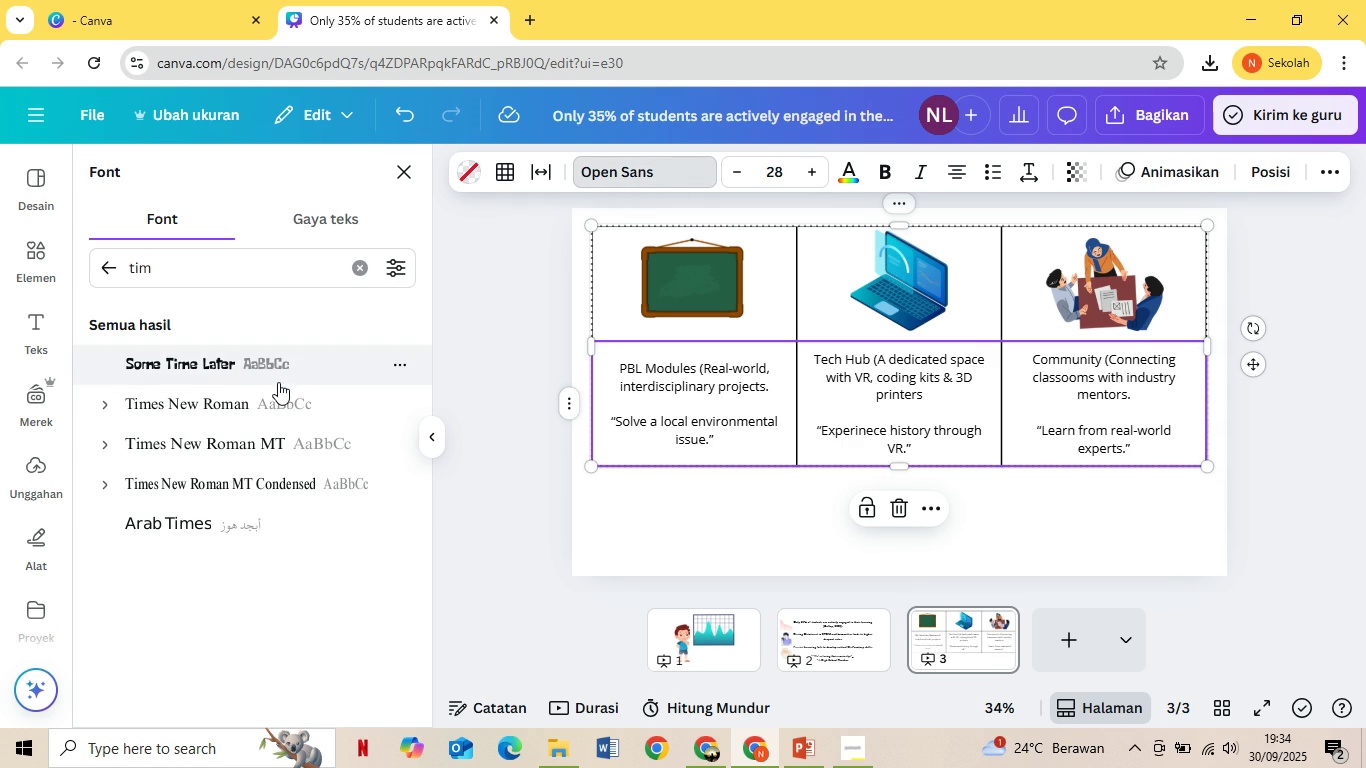 
left_click([267, 398])
 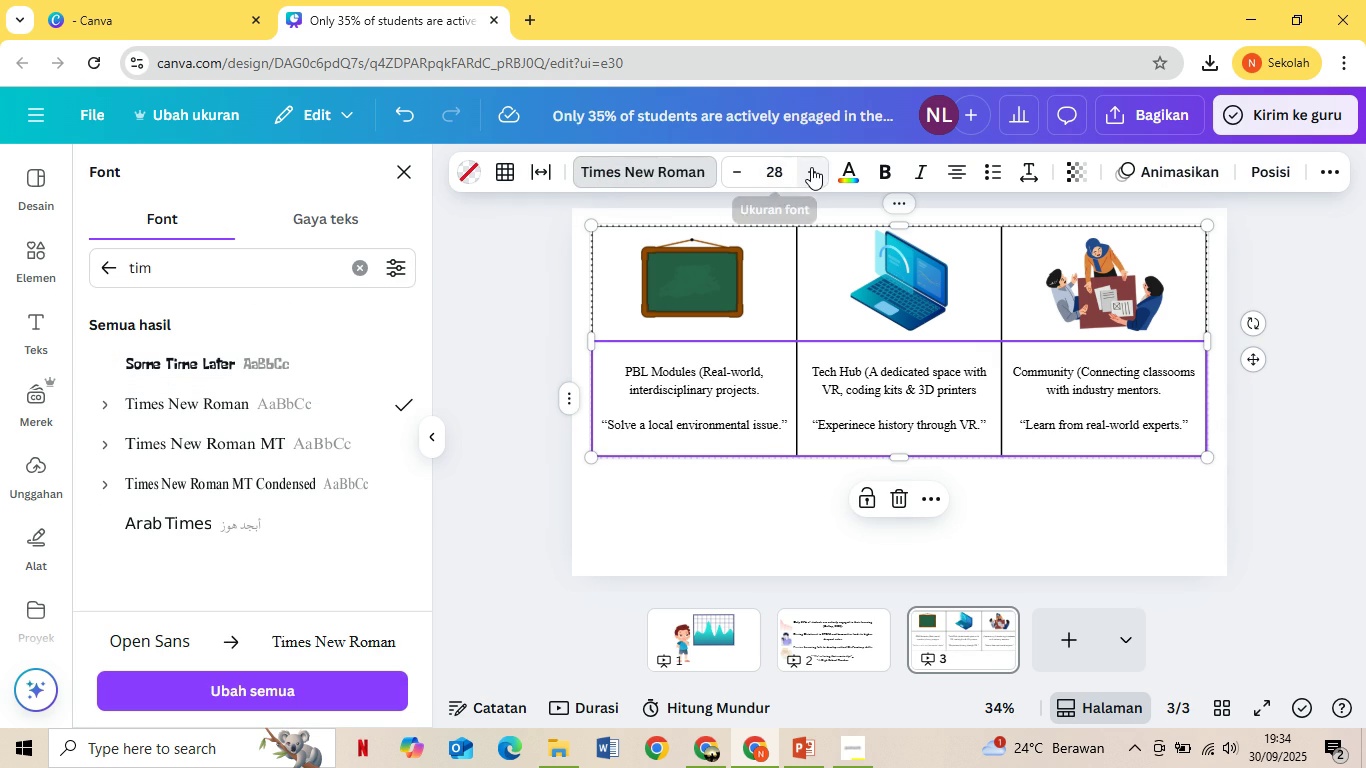 
double_click([811, 167])
 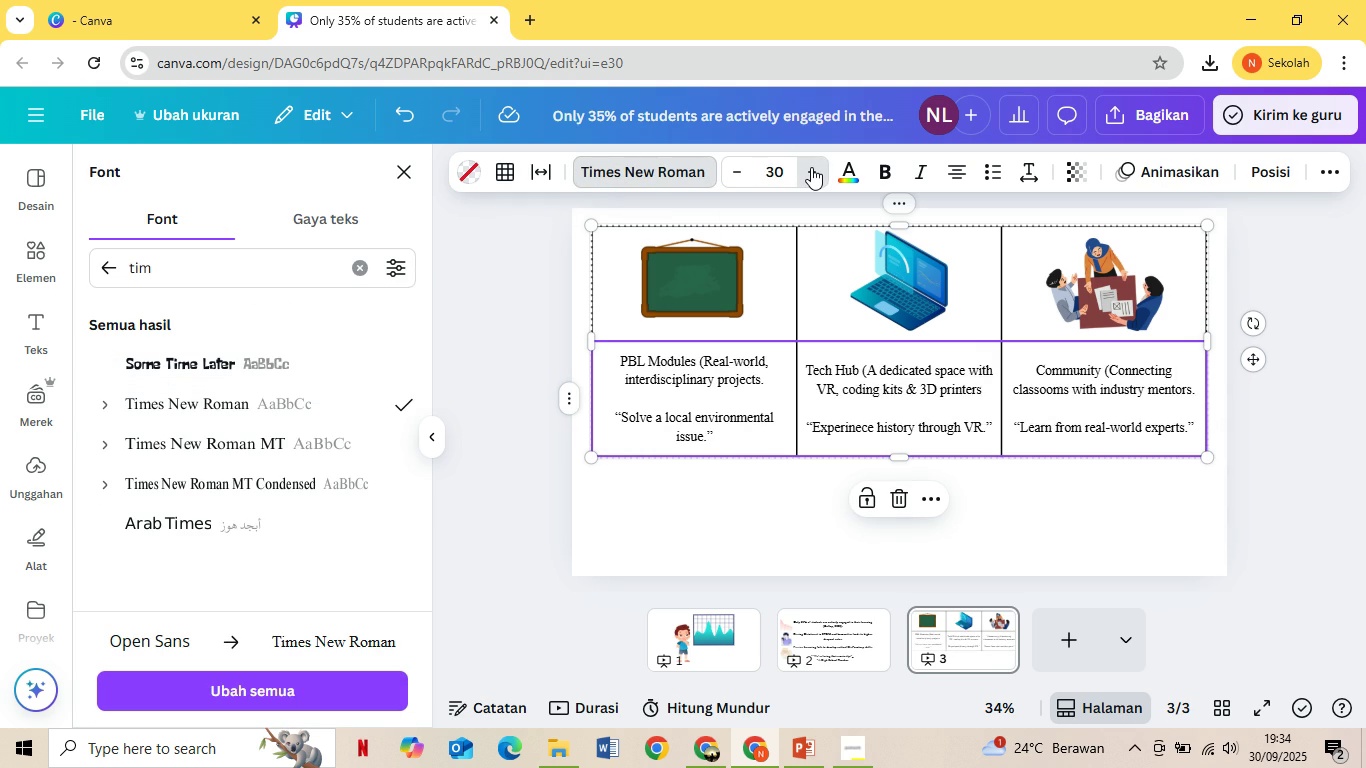 
triple_click([811, 167])
 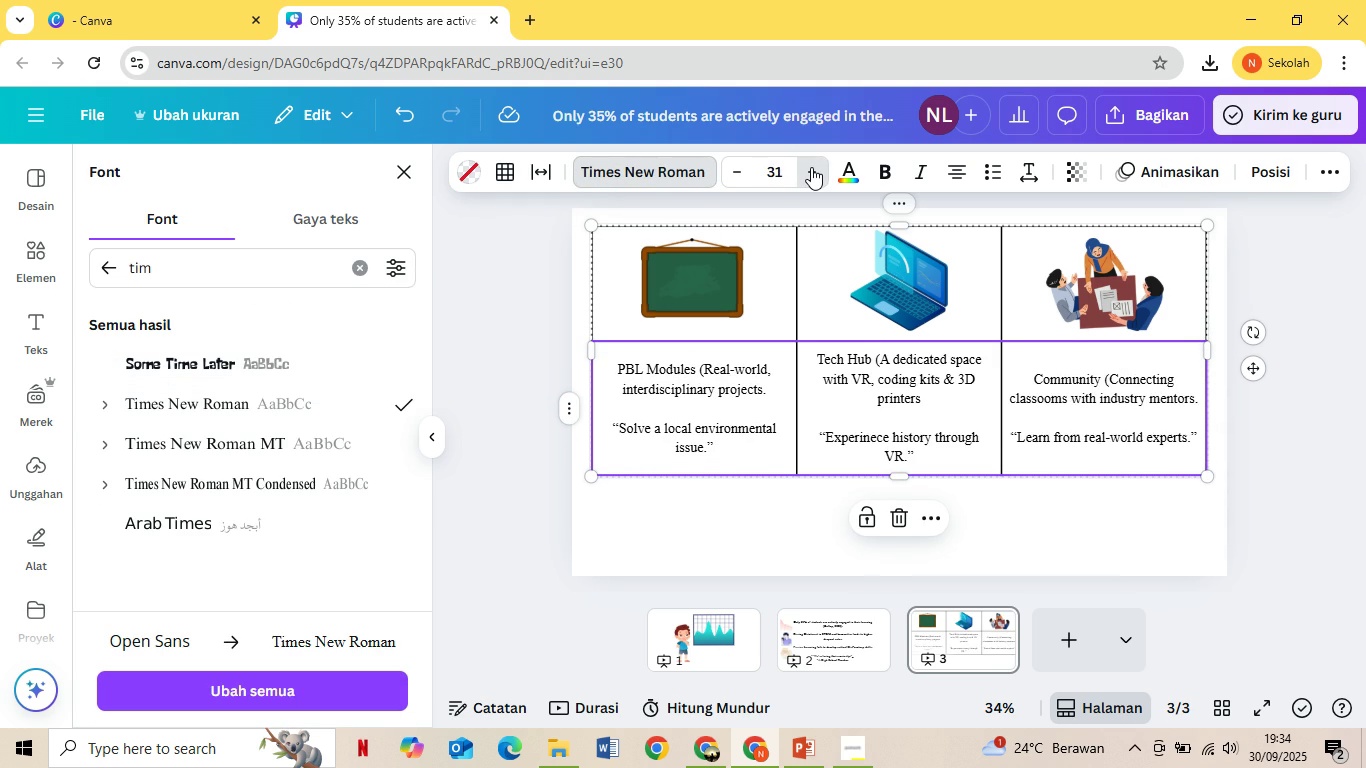 
double_click([811, 167])
 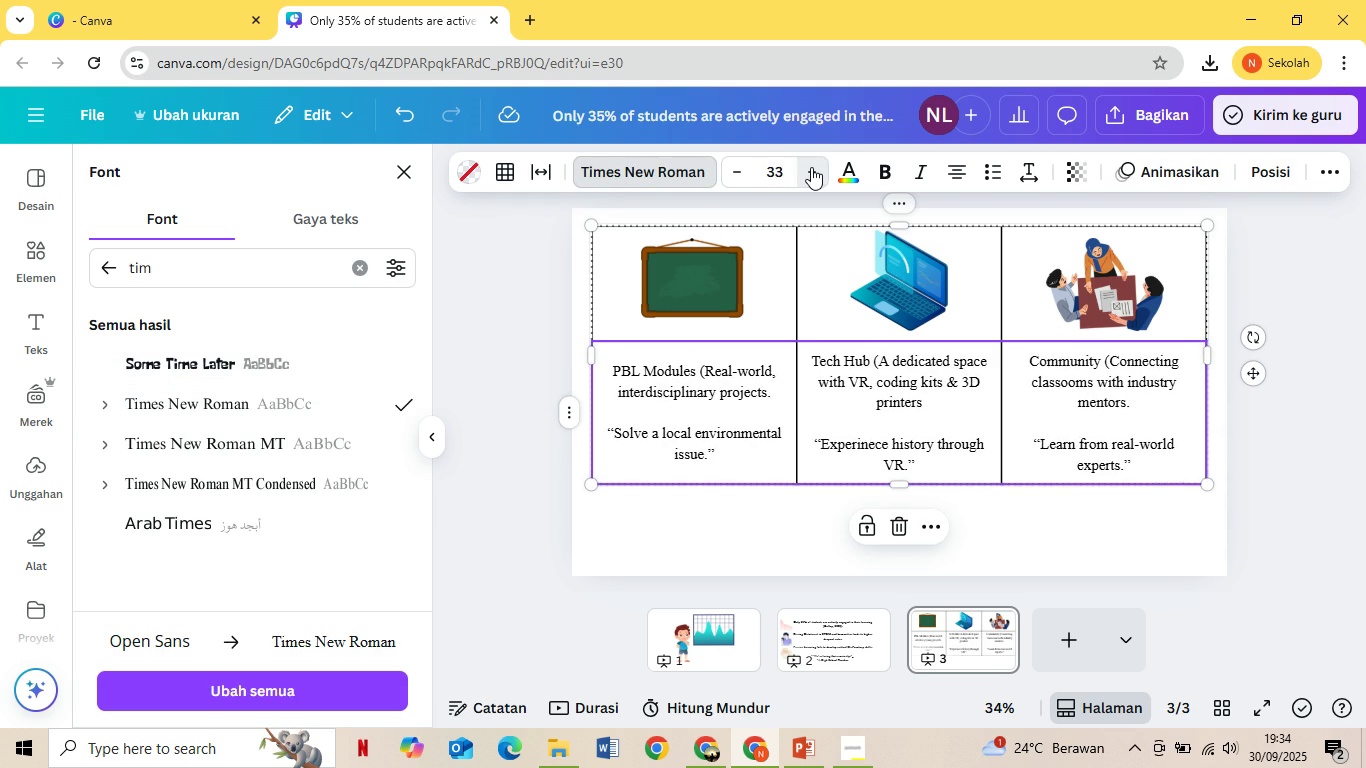 
triple_click([811, 167])
 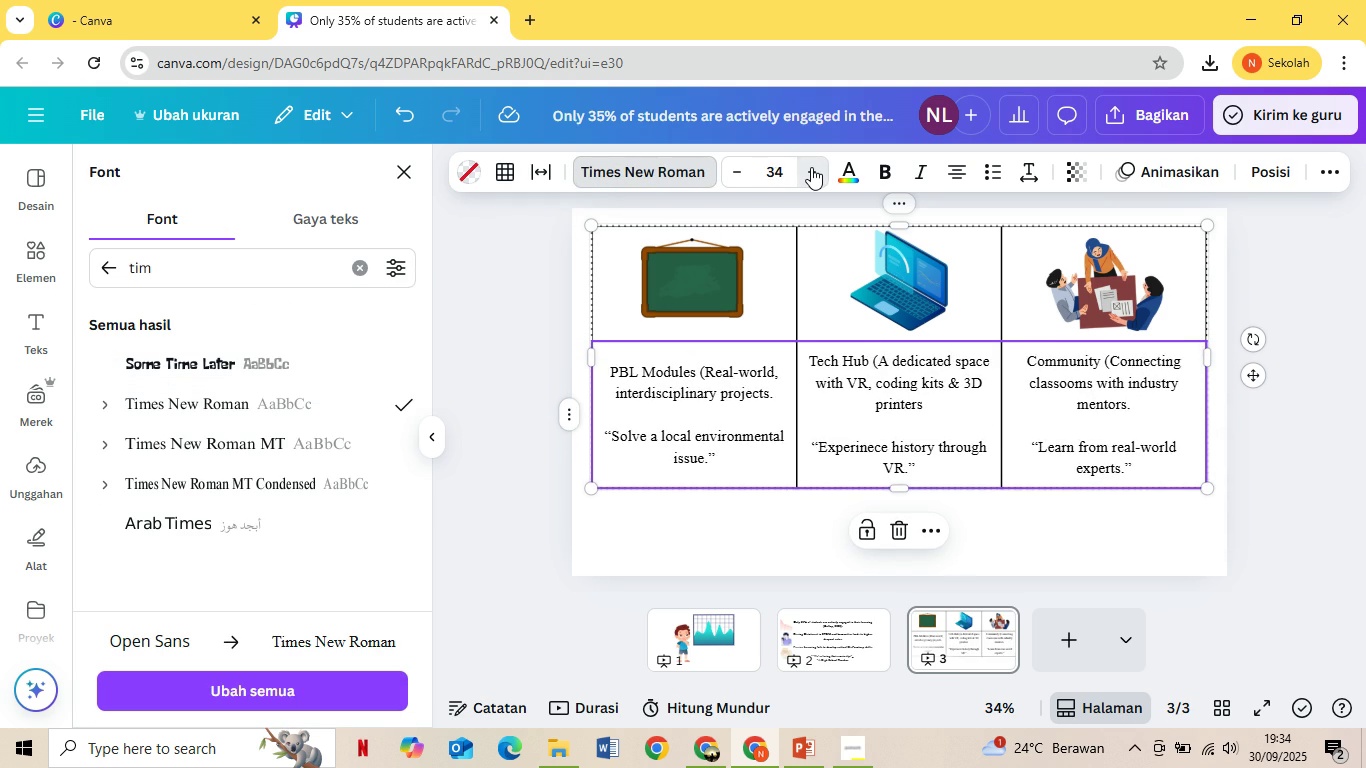 
triple_click([811, 167])
 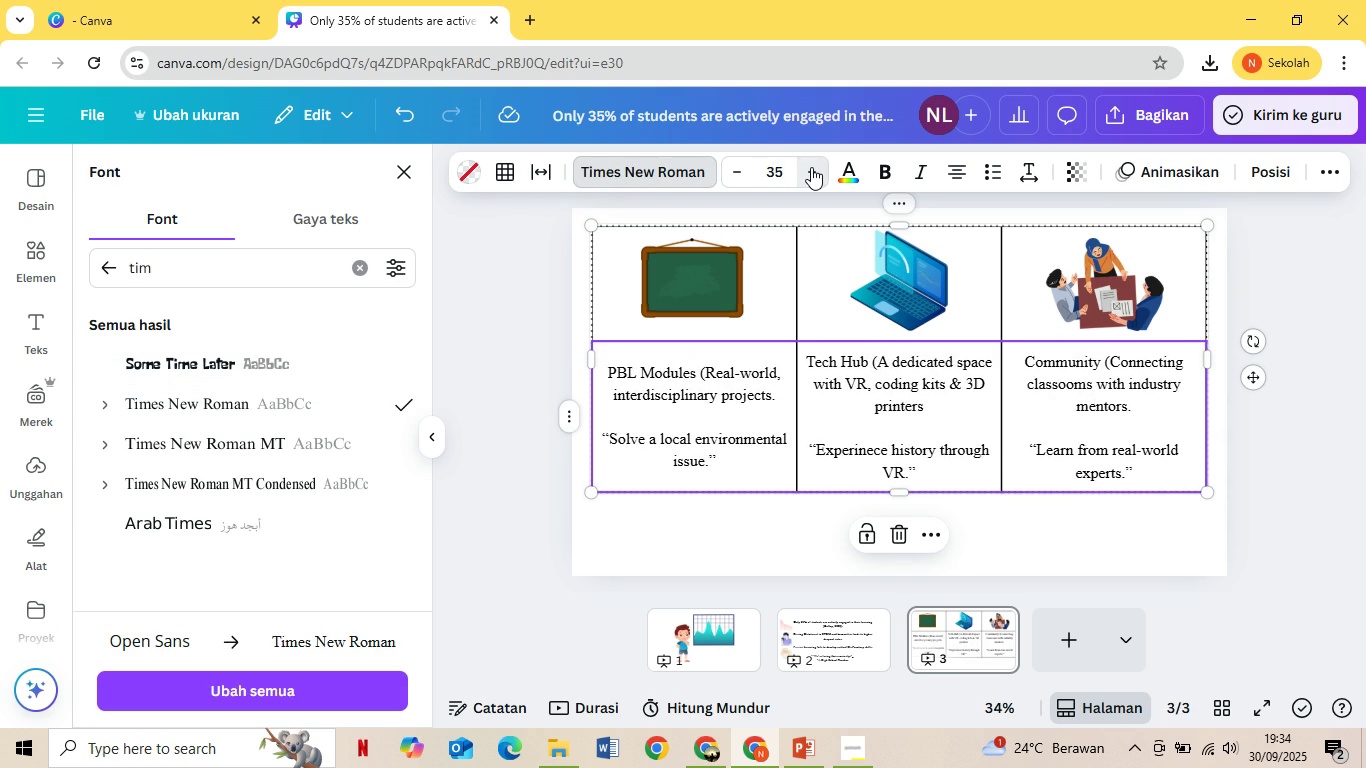 
triple_click([811, 167])
 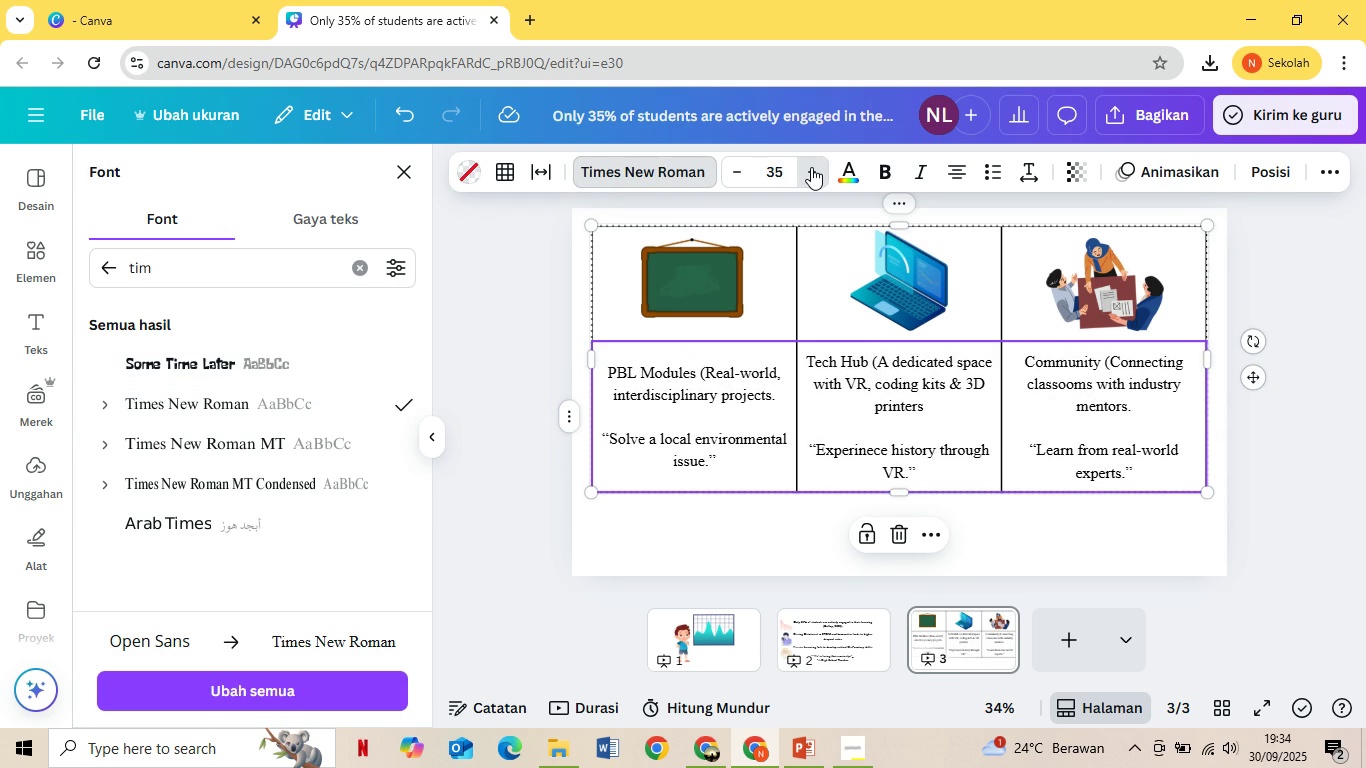 
triple_click([811, 167])
 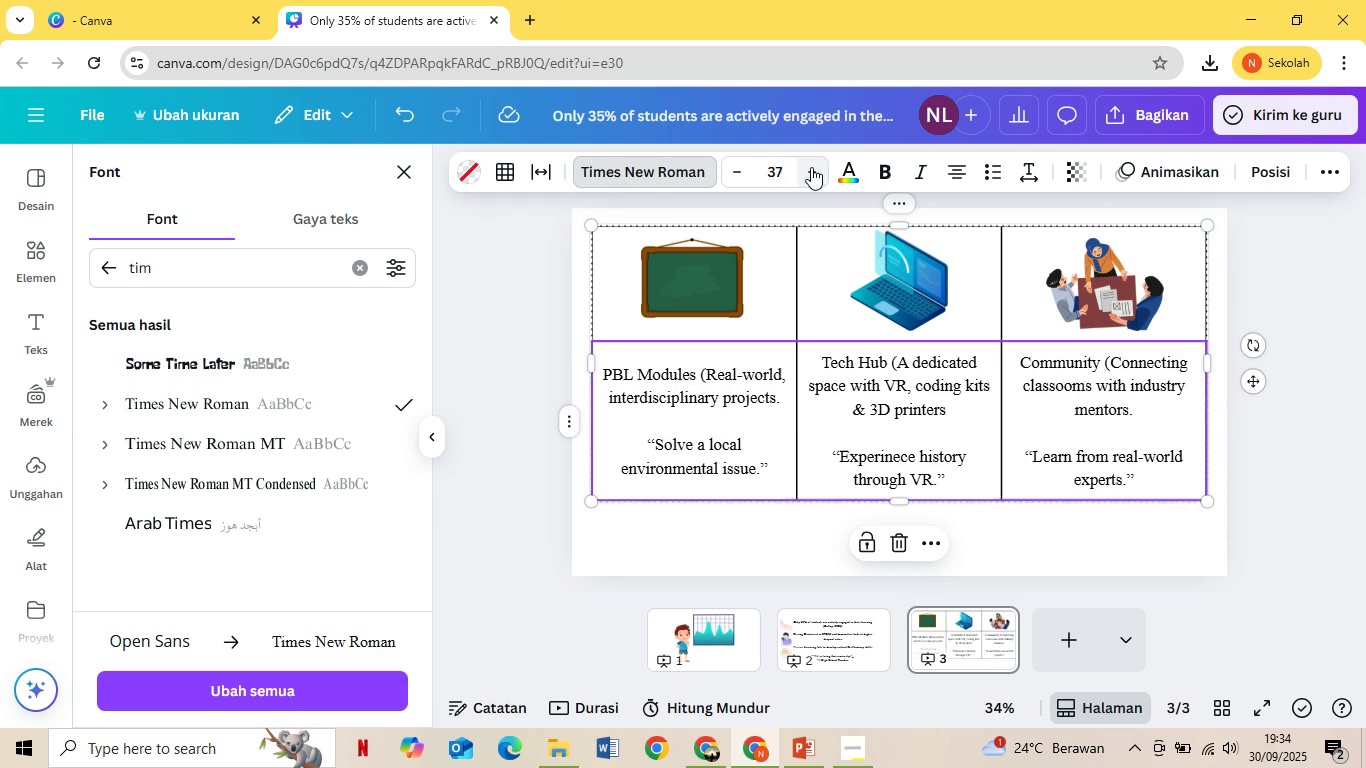 
triple_click([811, 167])
 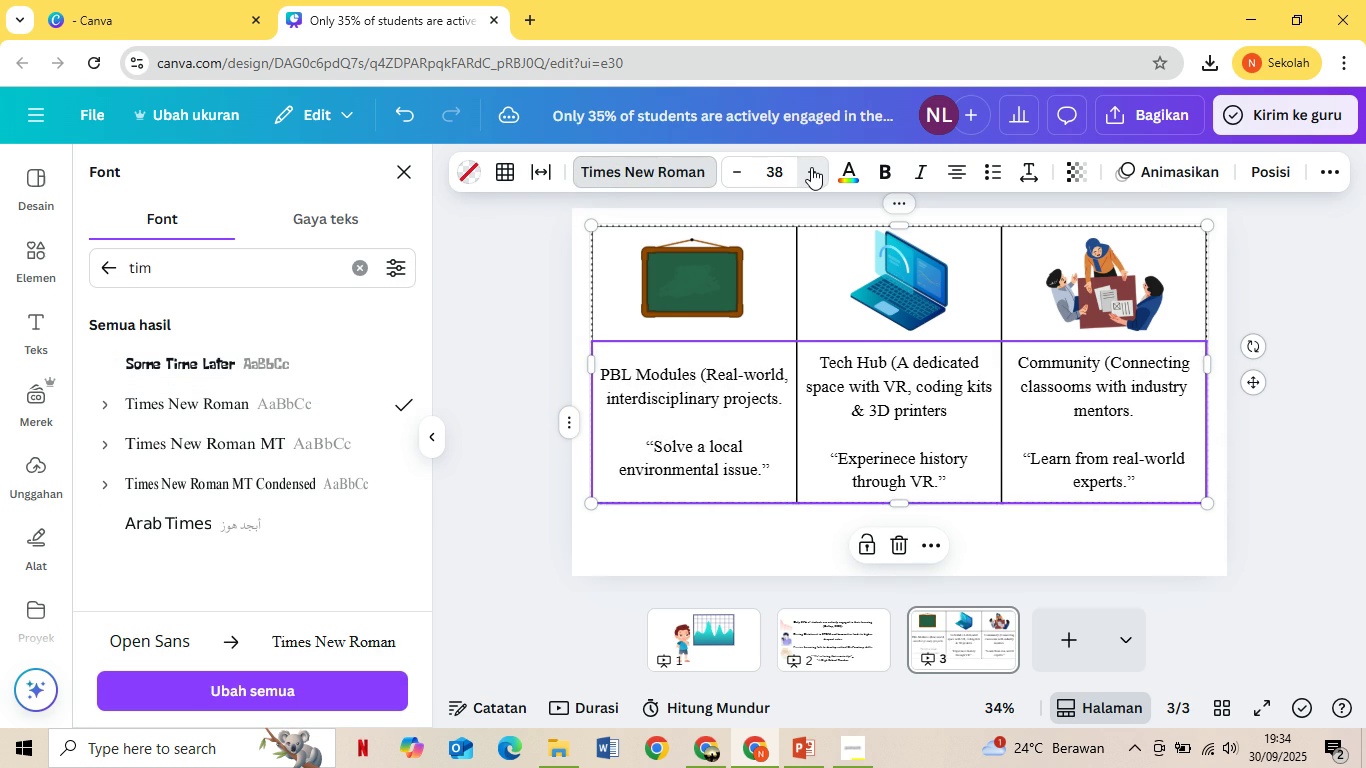 
triple_click([811, 167])
 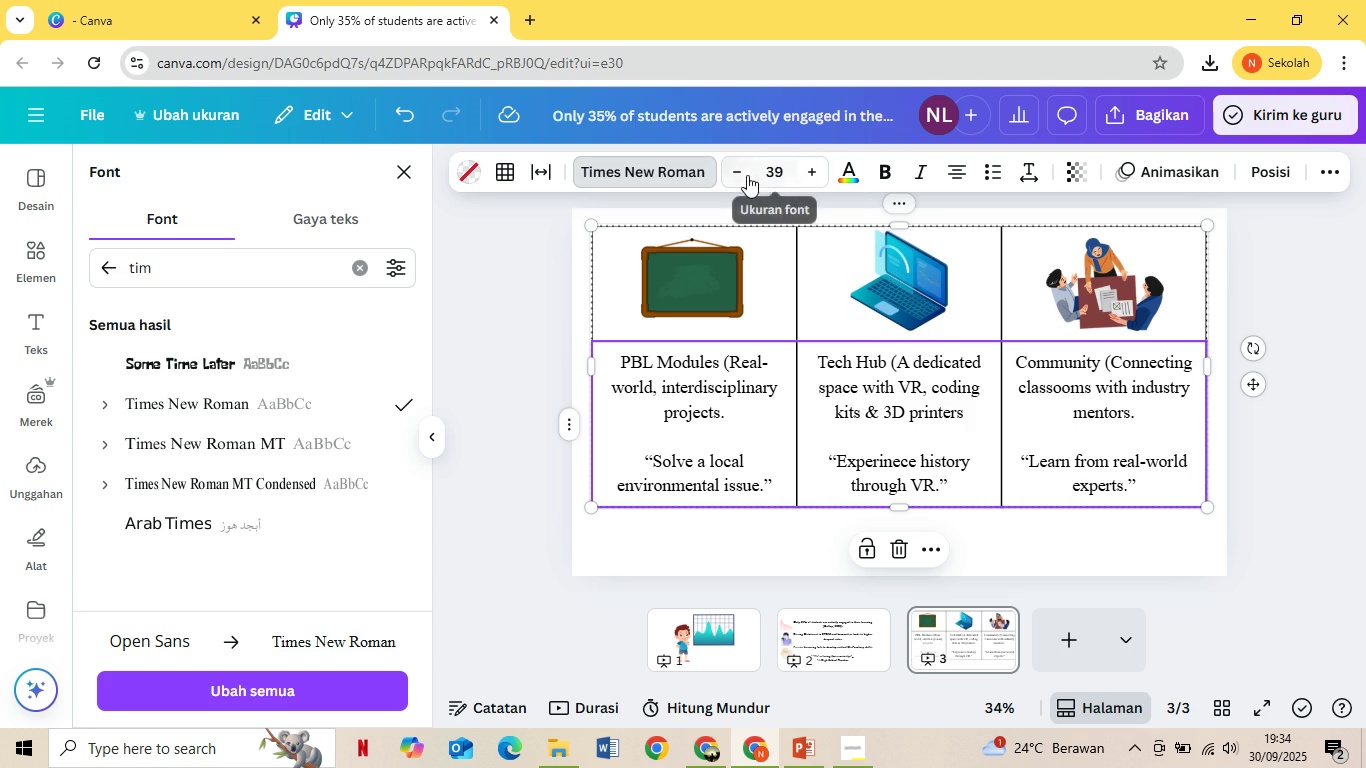 
wait(5.3)
 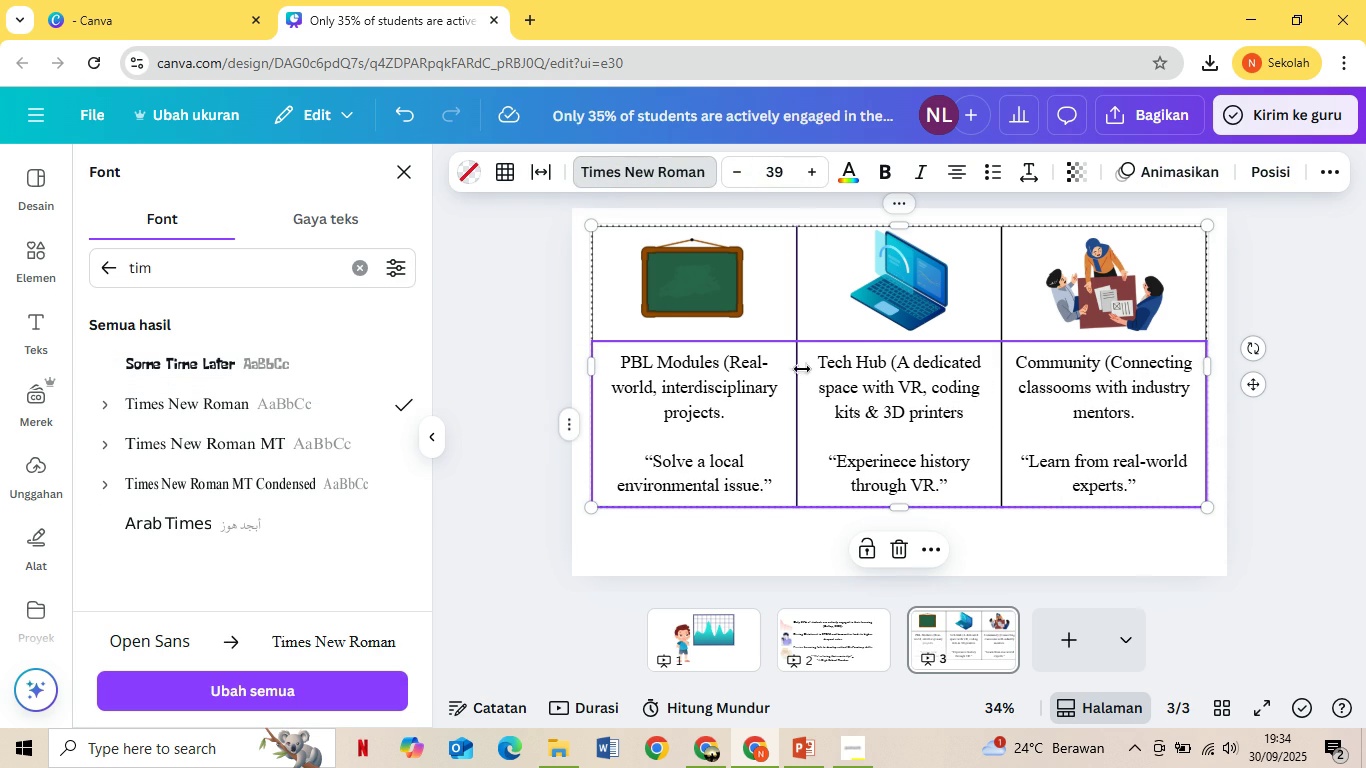 
double_click([722, 365])
 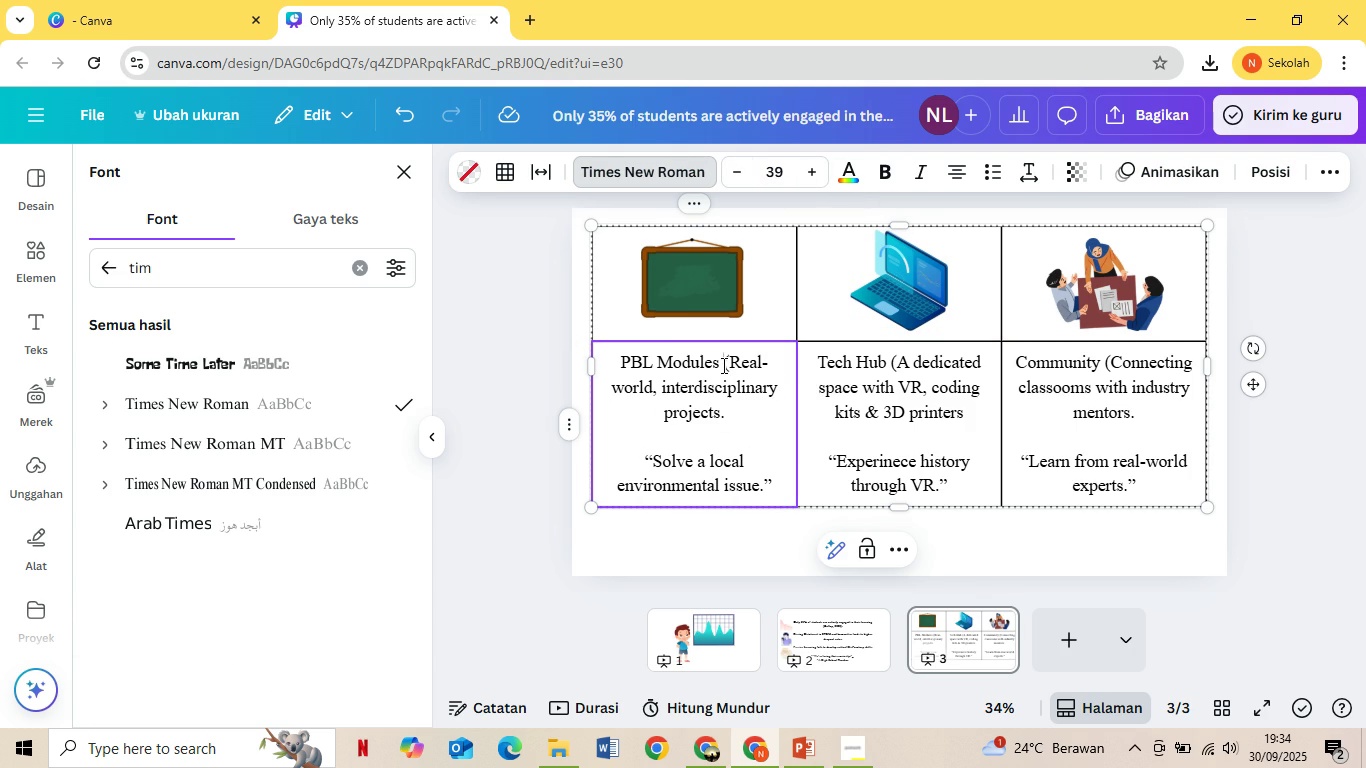 
triple_click([722, 365])
 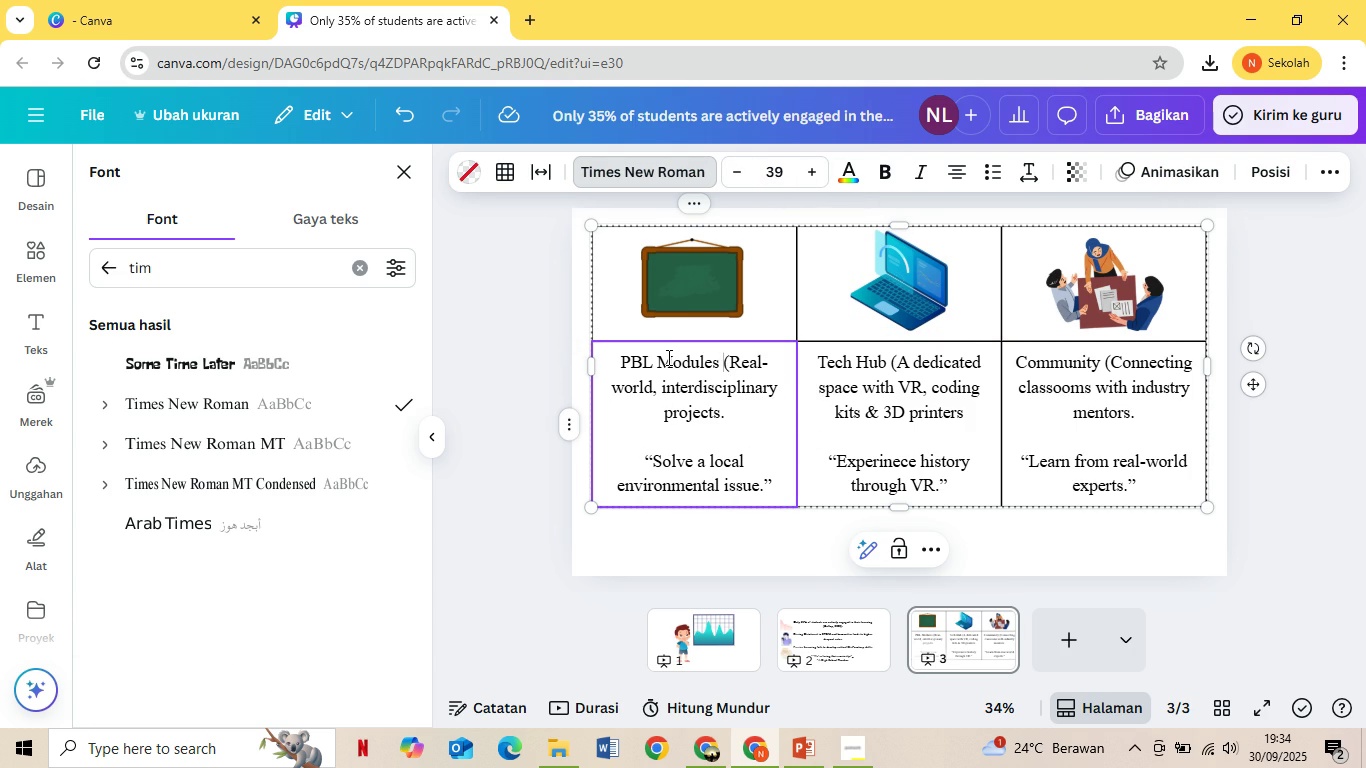 
left_click_drag(start_coordinate=[609, 361], to_coordinate=[1134, 463])
 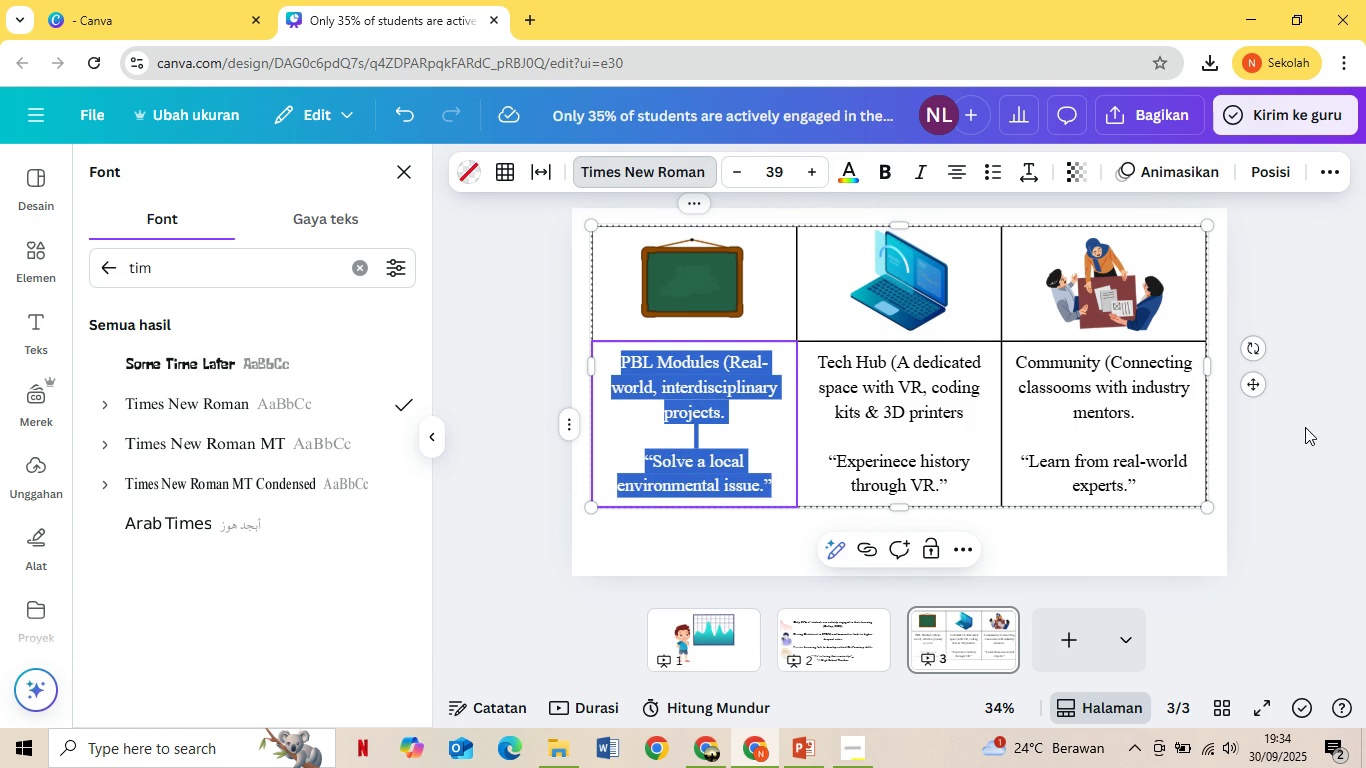 
left_click([1305, 427])
 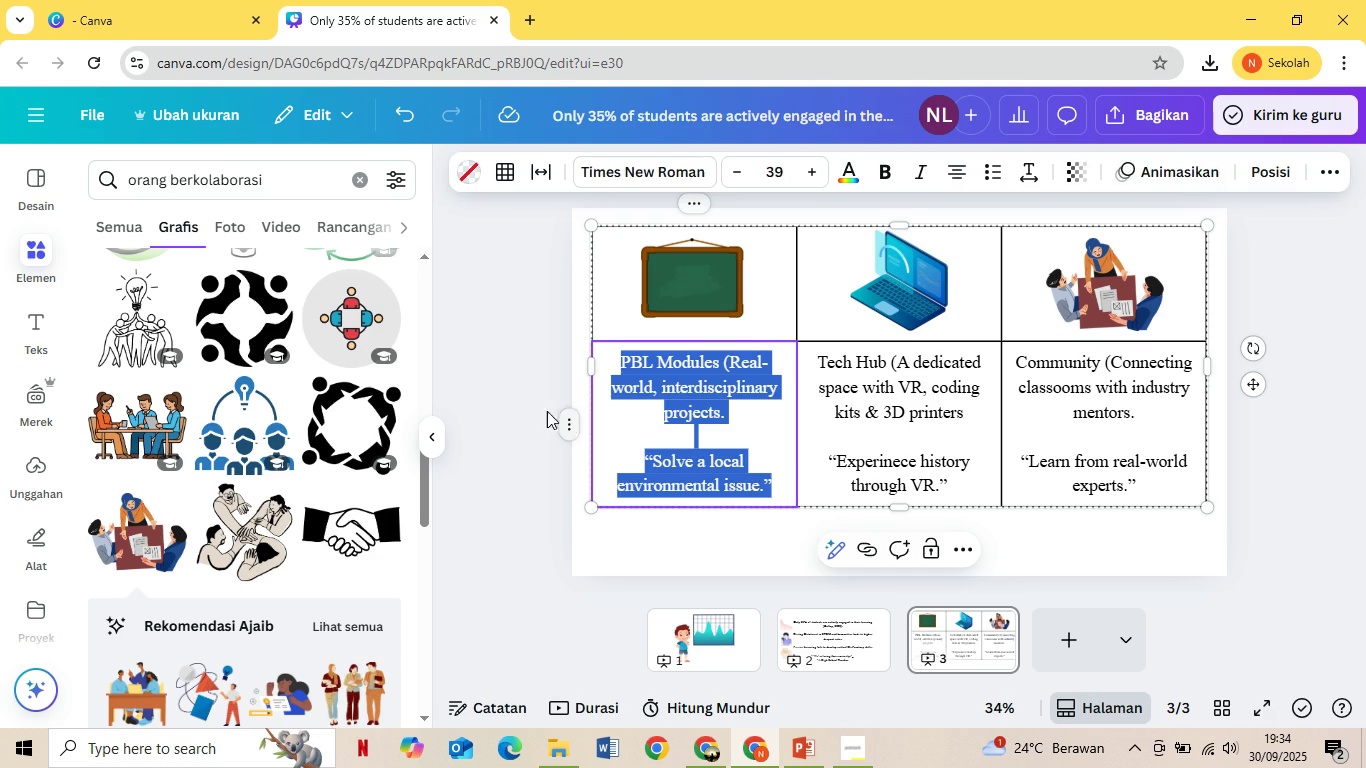 
left_click([501, 411])
 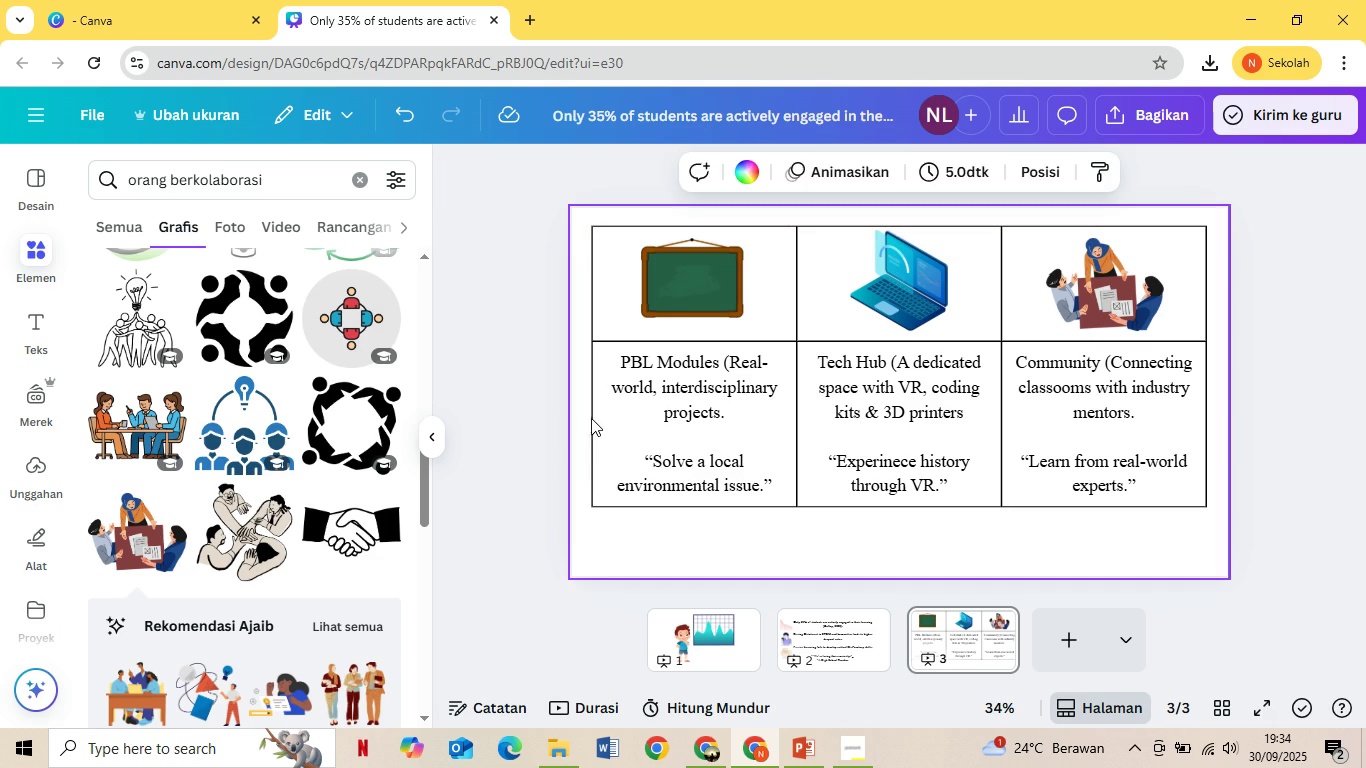 
left_click([590, 417])
 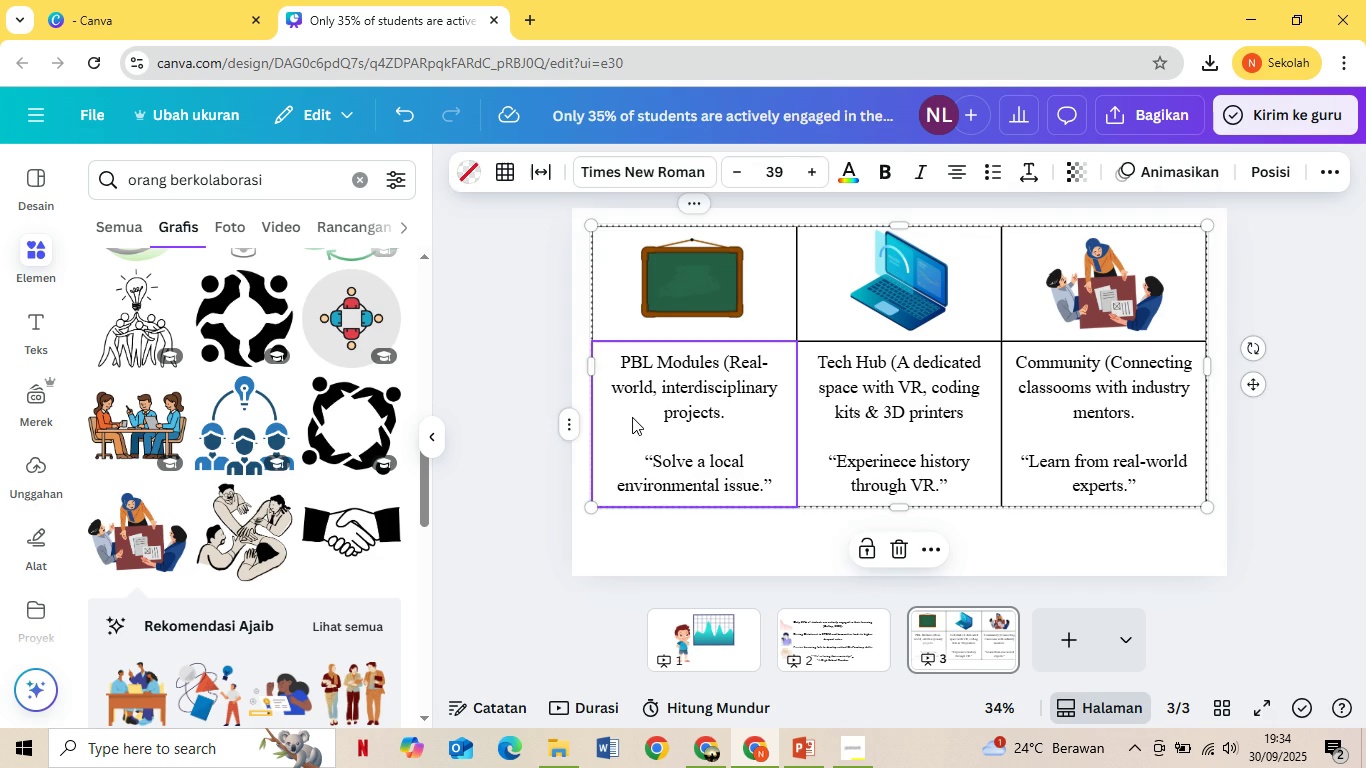 
left_click([632, 417])
 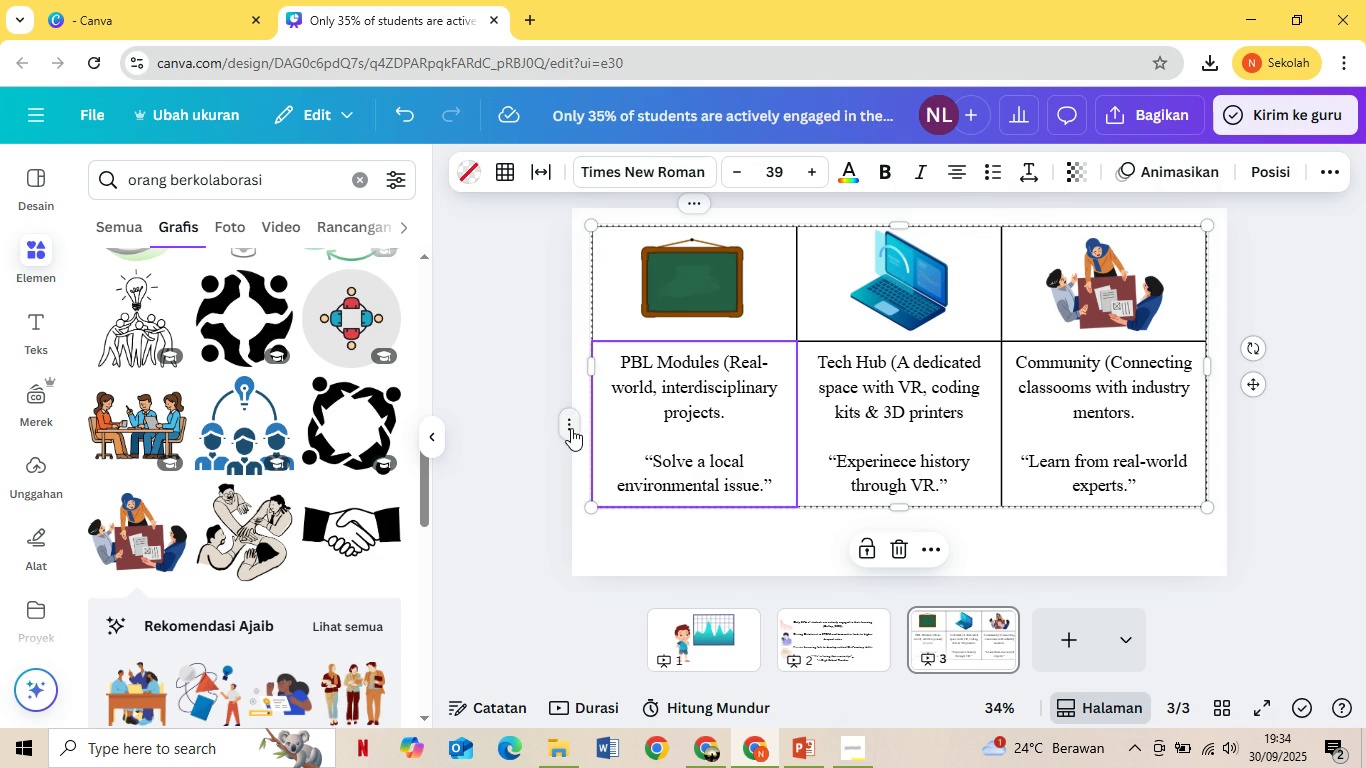 
left_click([571, 428])
 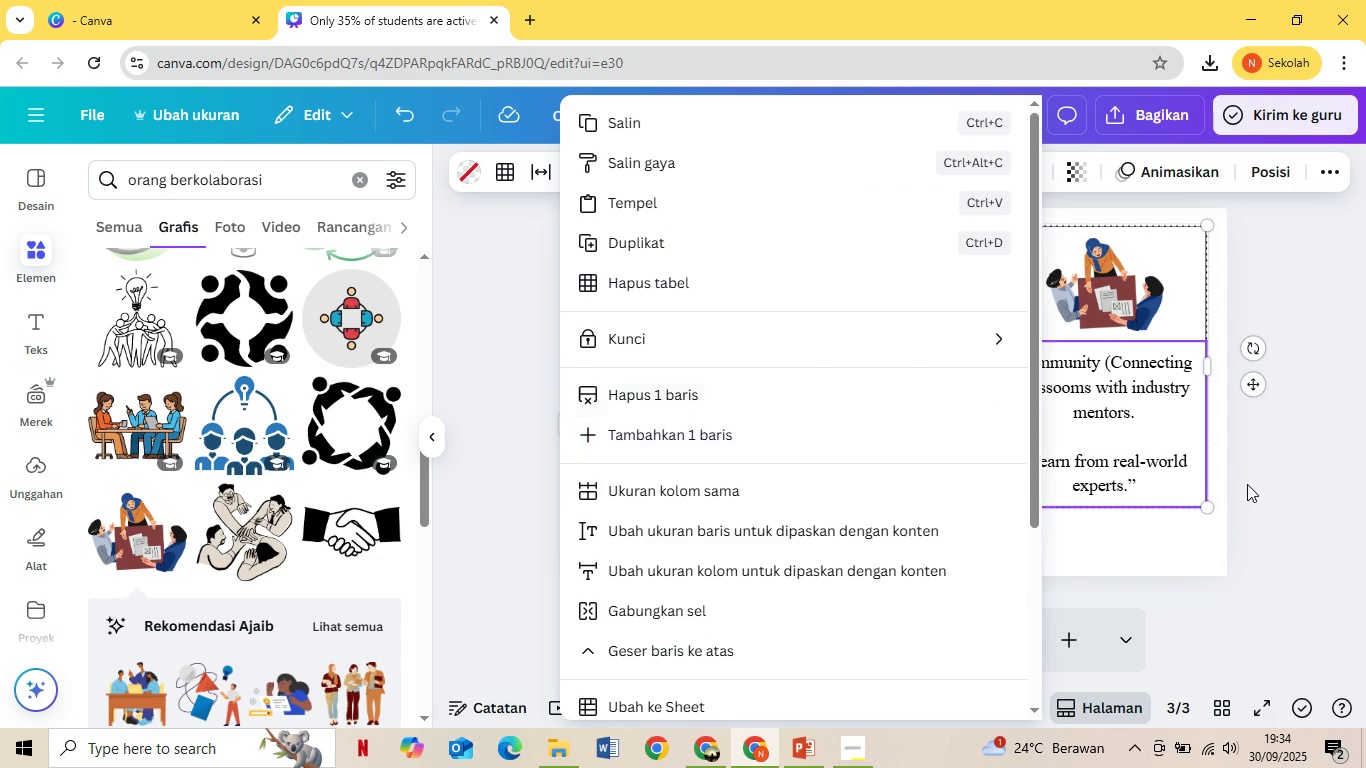 
left_click([1247, 485])
 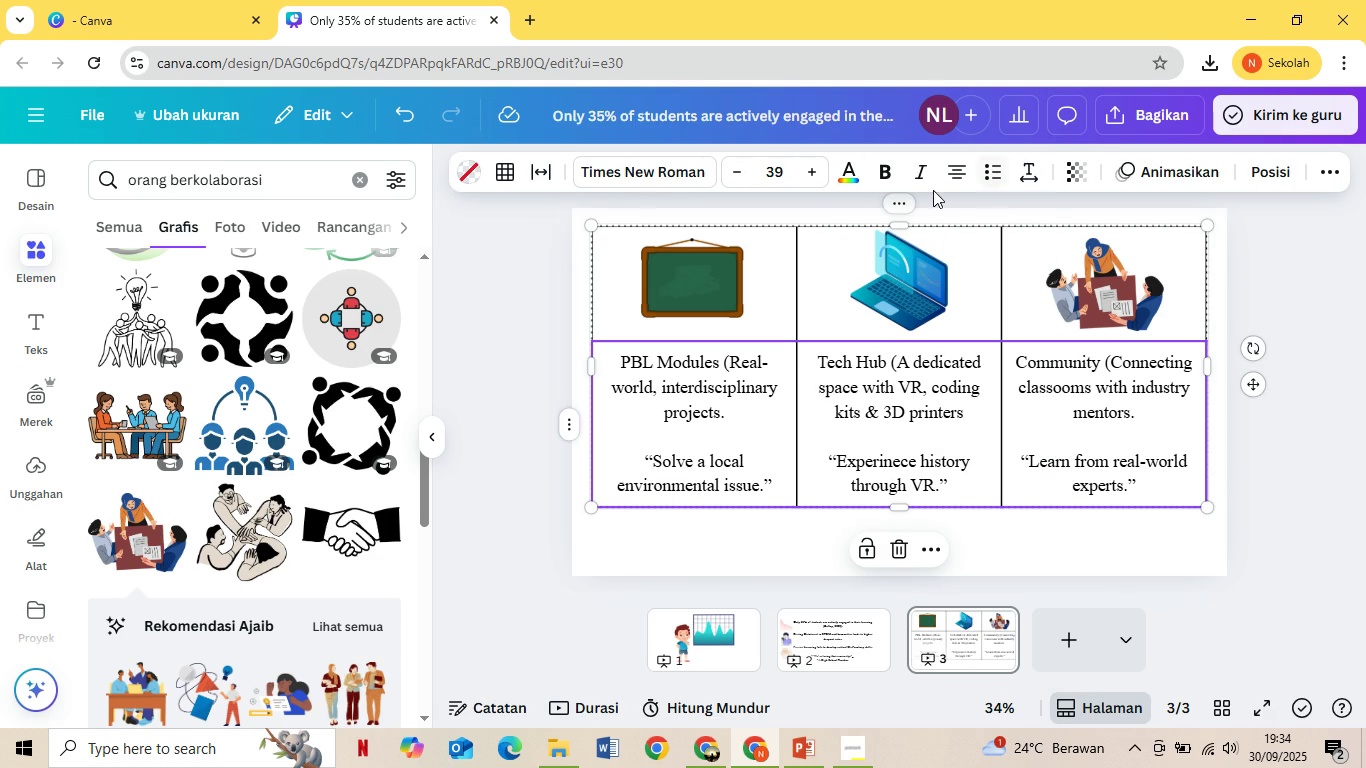 
left_click([951, 181])
 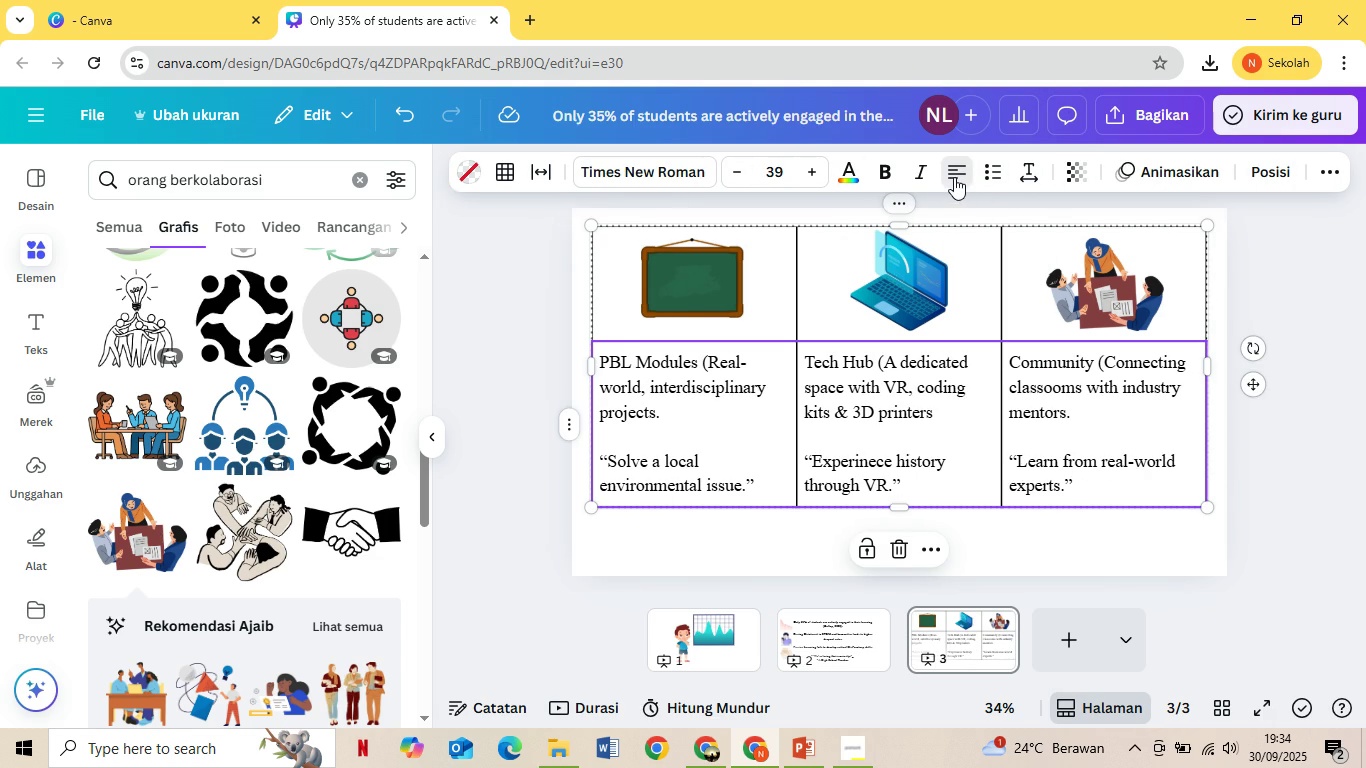 
left_click([954, 177])
 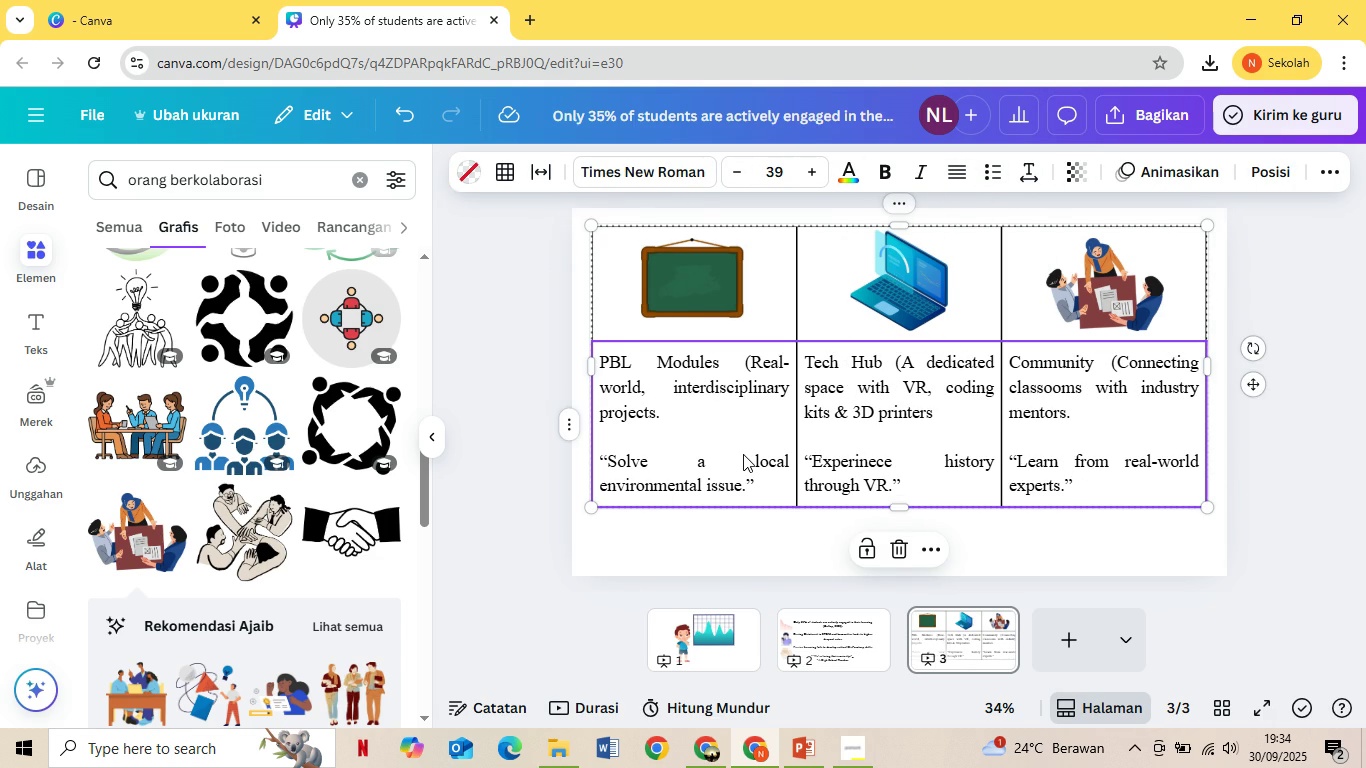 
left_click([743, 454])
 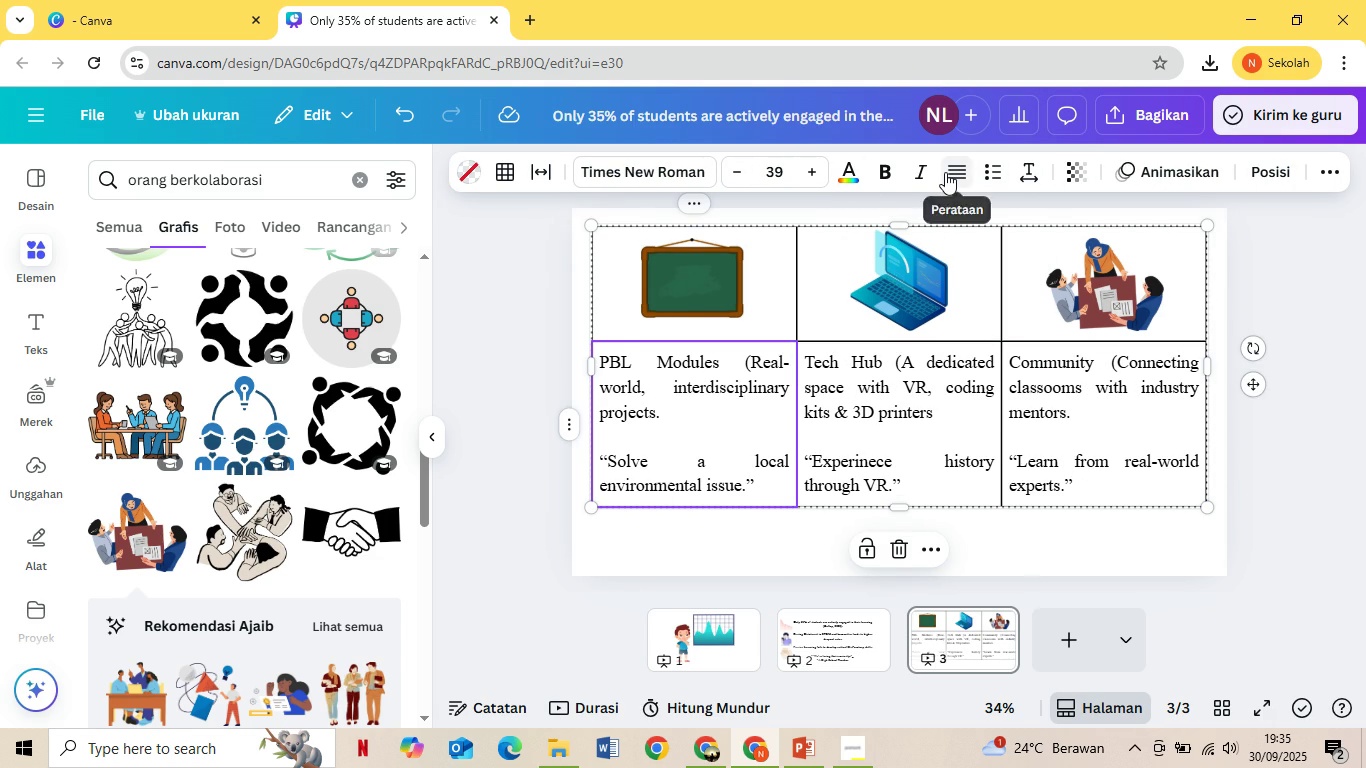 
left_click([945, 172])
 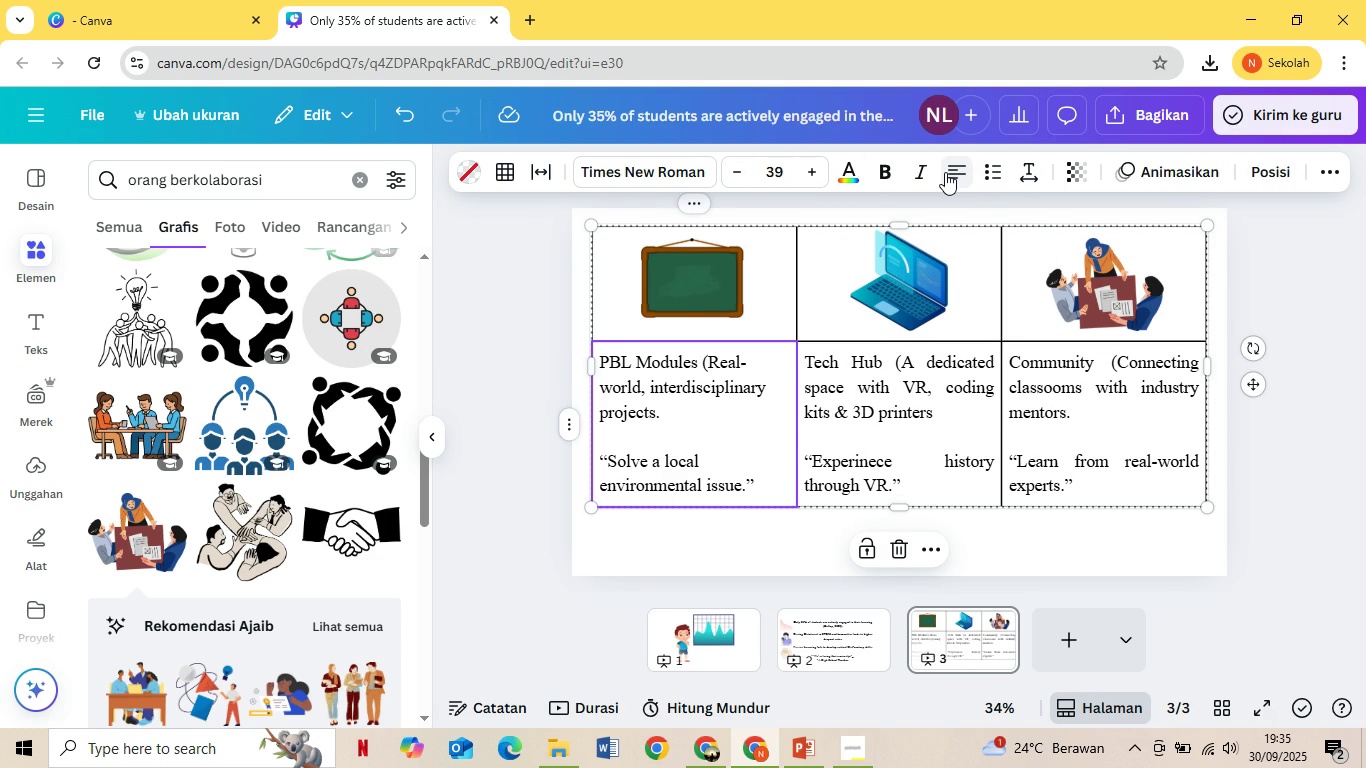 
left_click([945, 172])
 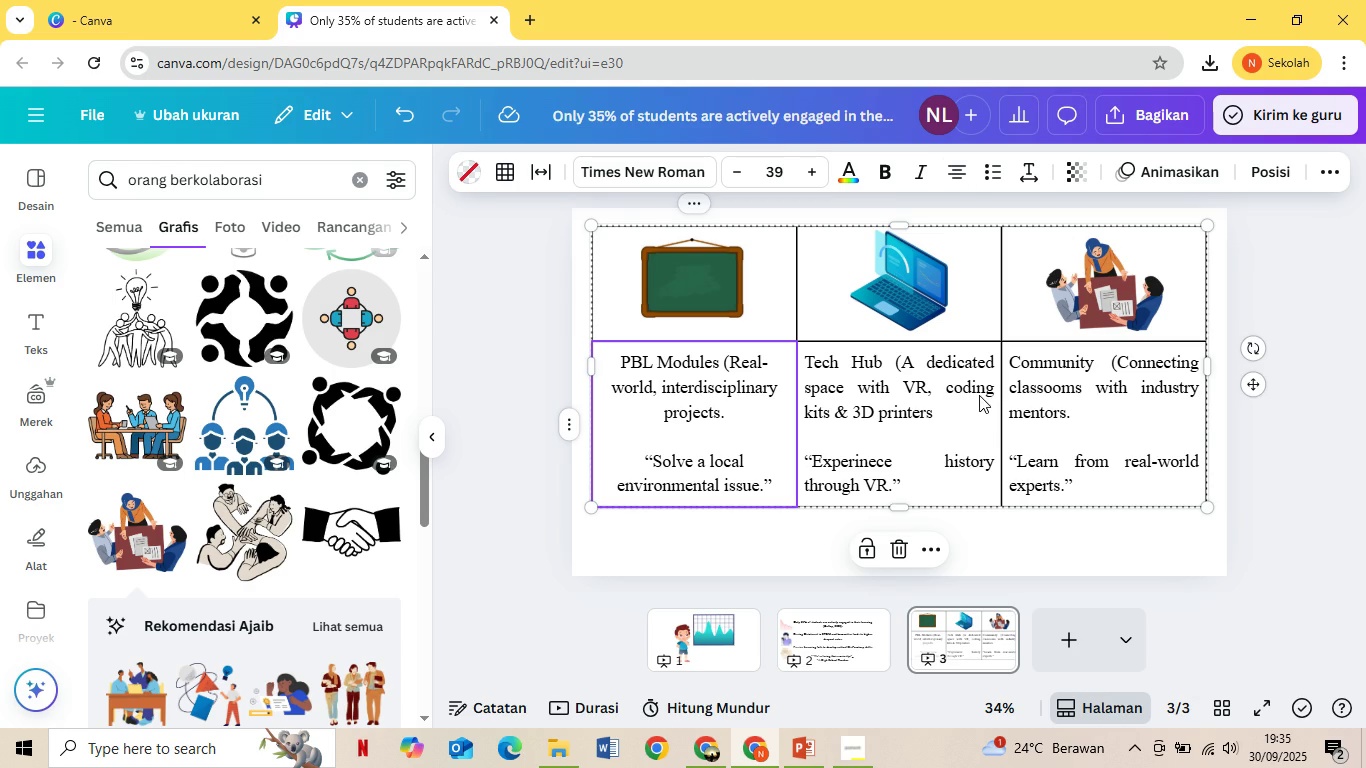 
left_click([968, 395])
 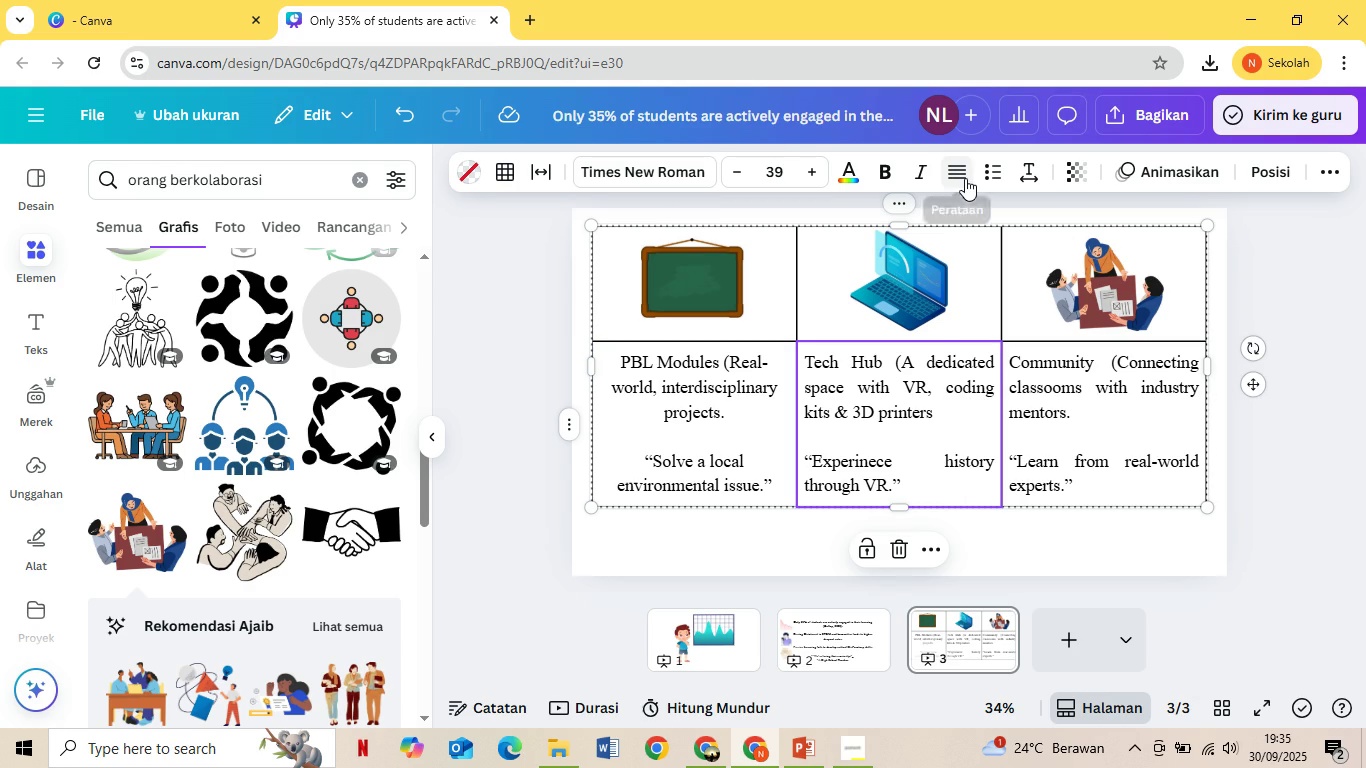 
left_click([965, 178])
 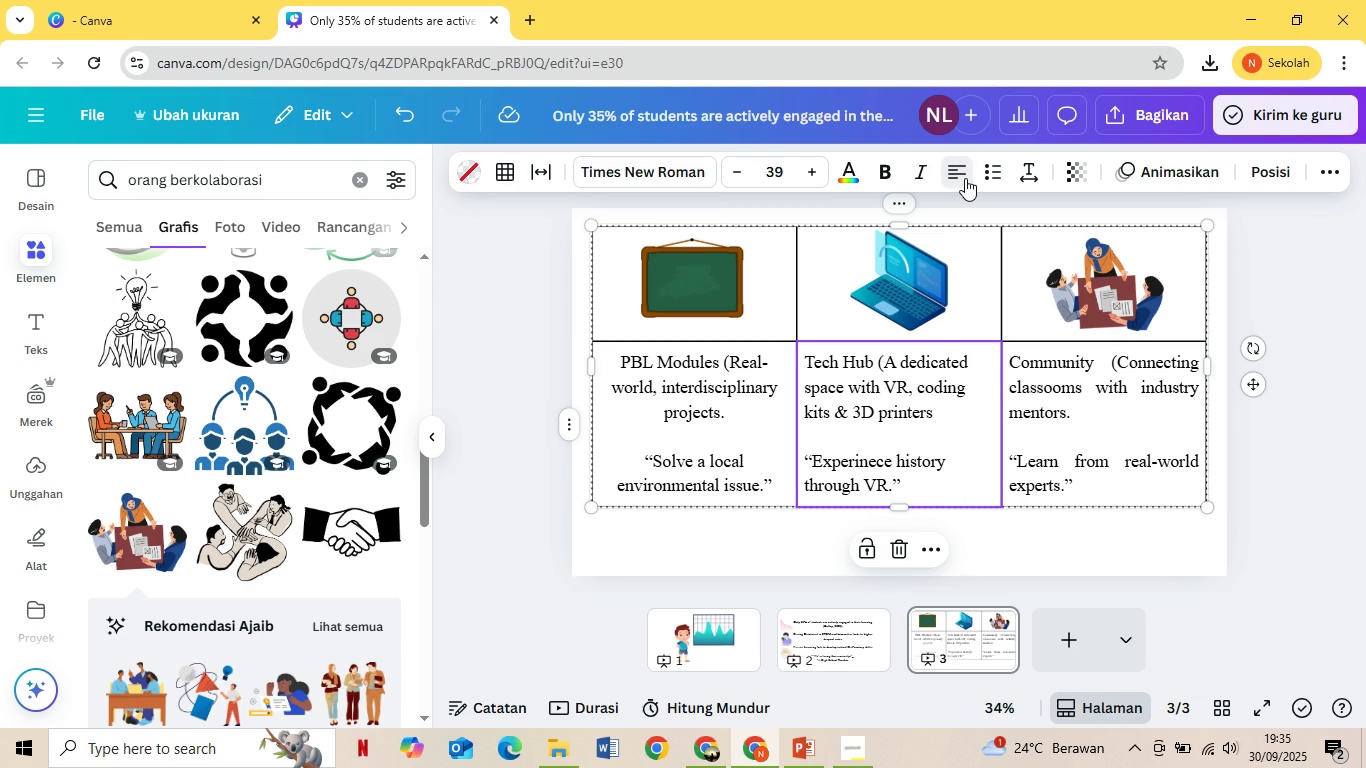 
left_click([965, 178])
 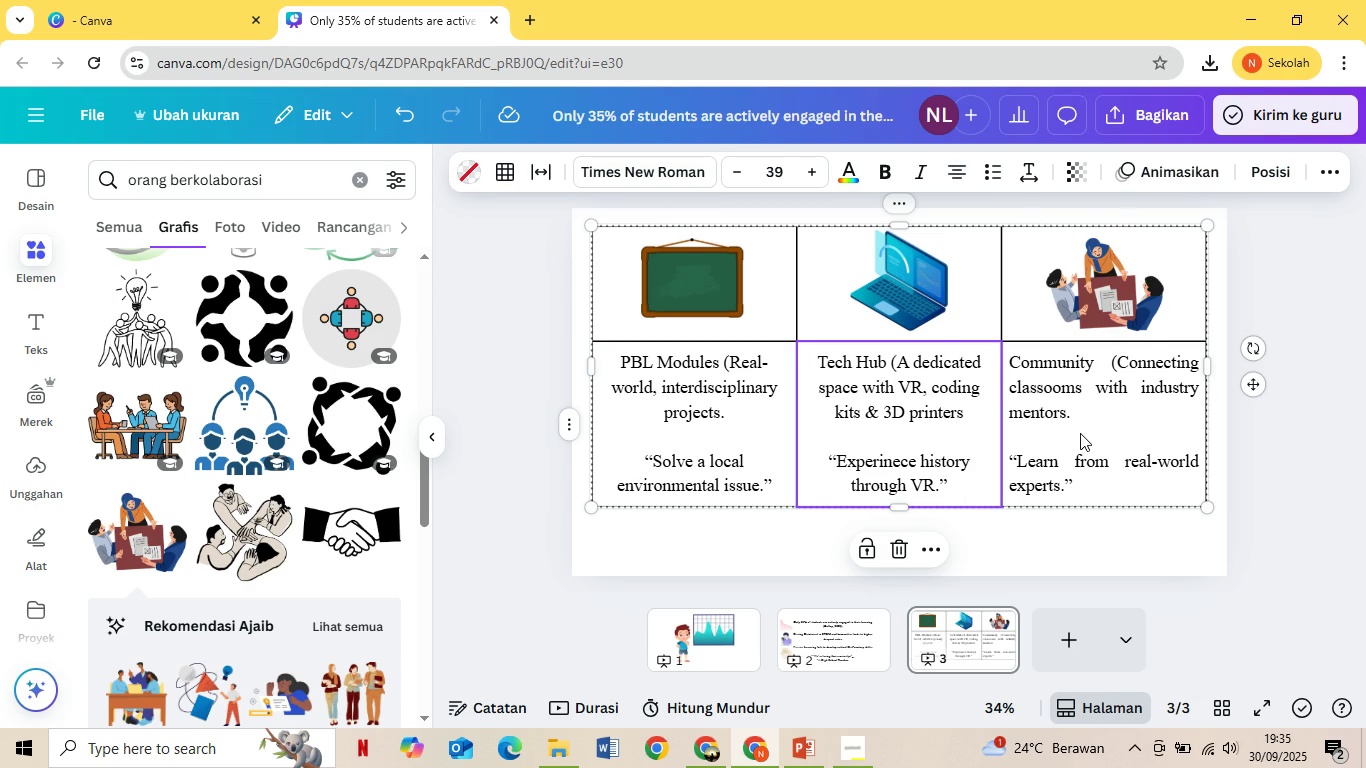 
left_click([1082, 435])
 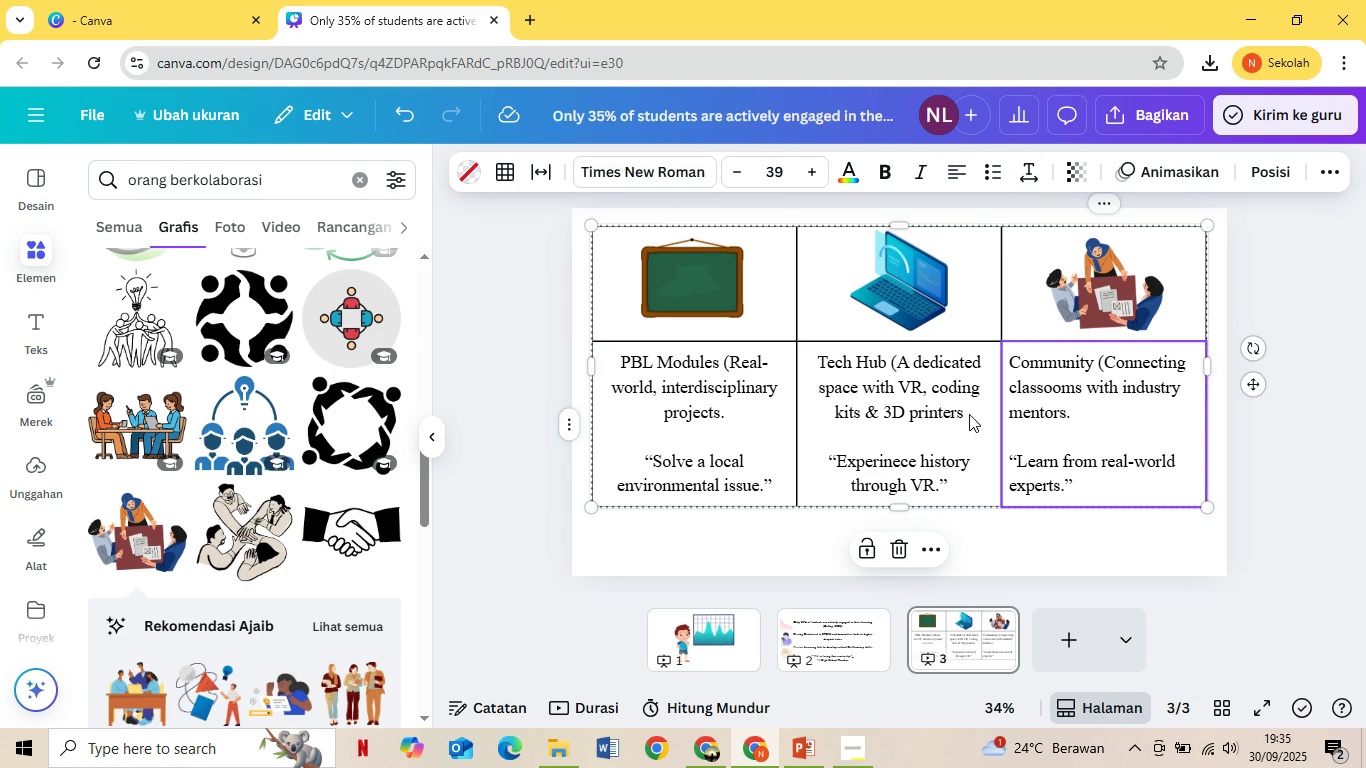 
wait(5.2)
 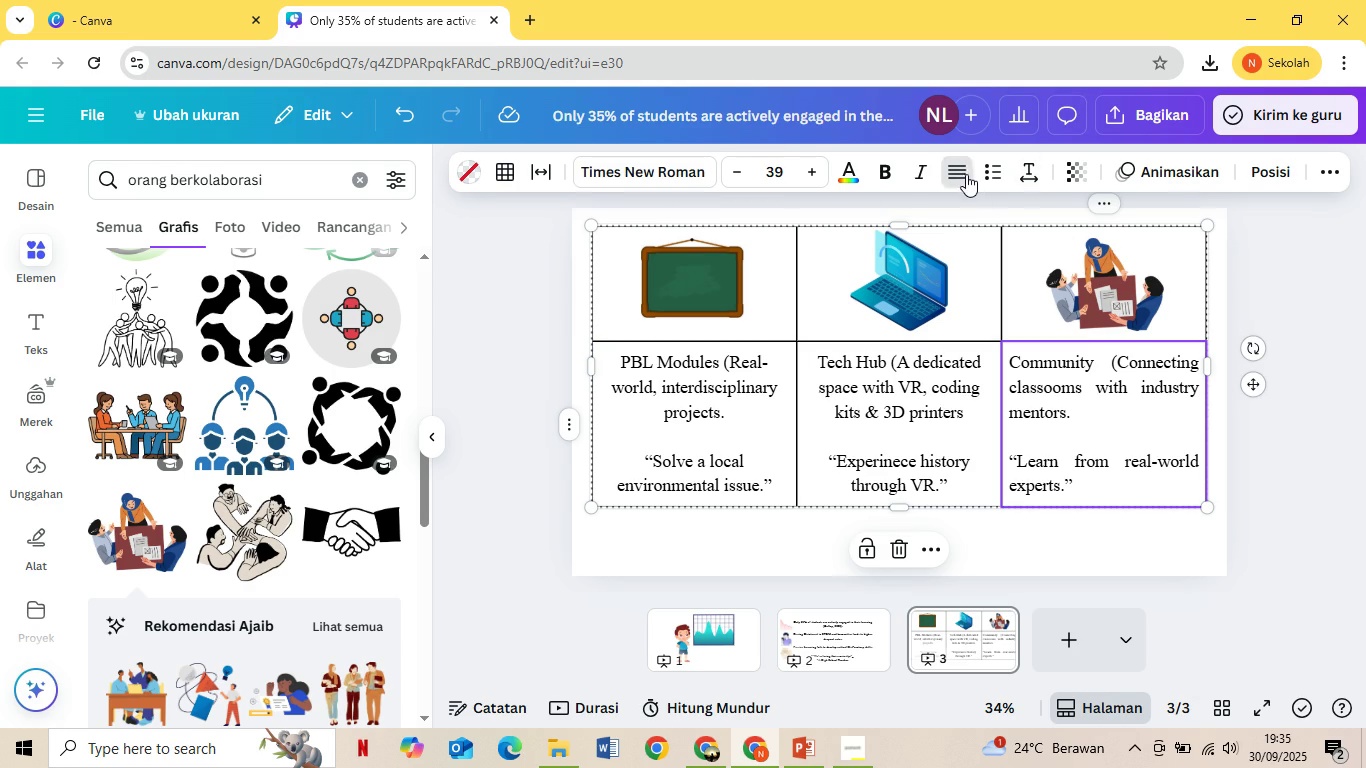 
double_click([734, 407])
 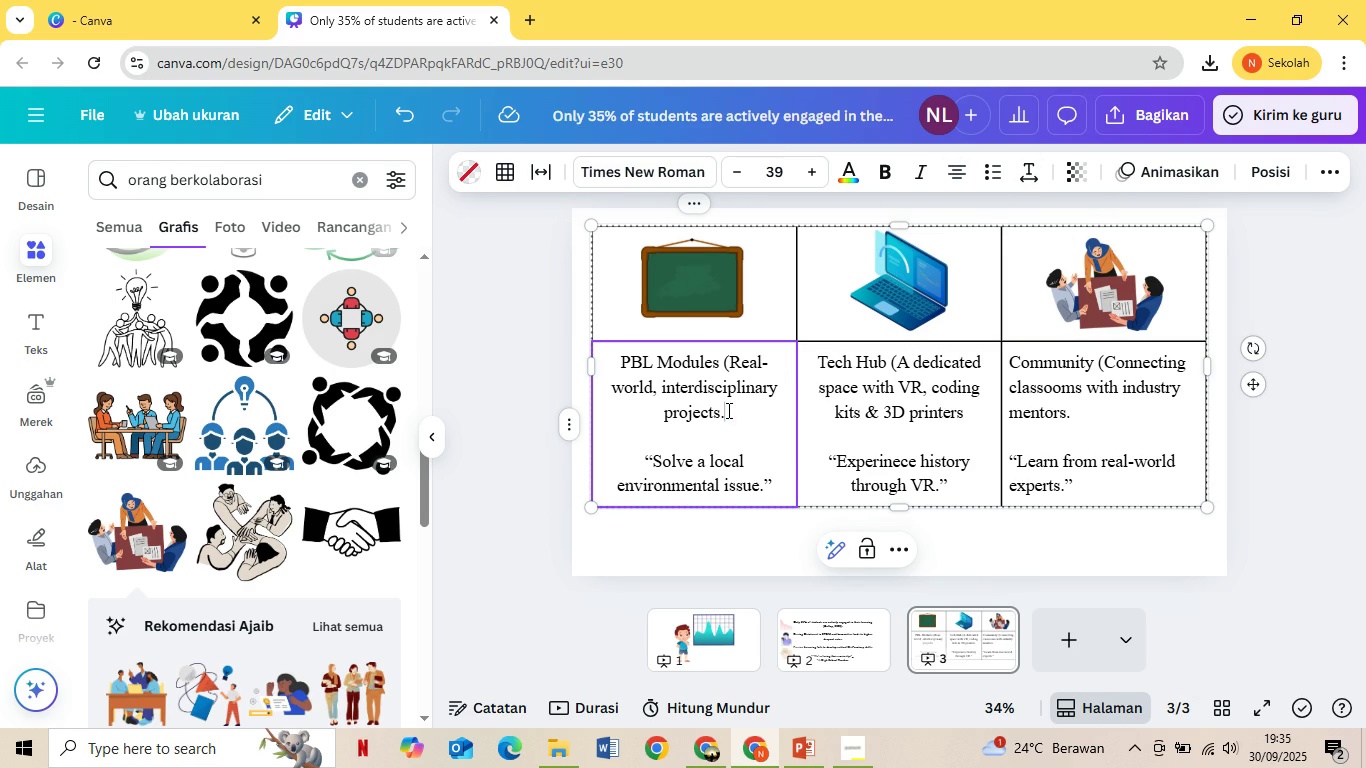 
left_click([727, 410])
 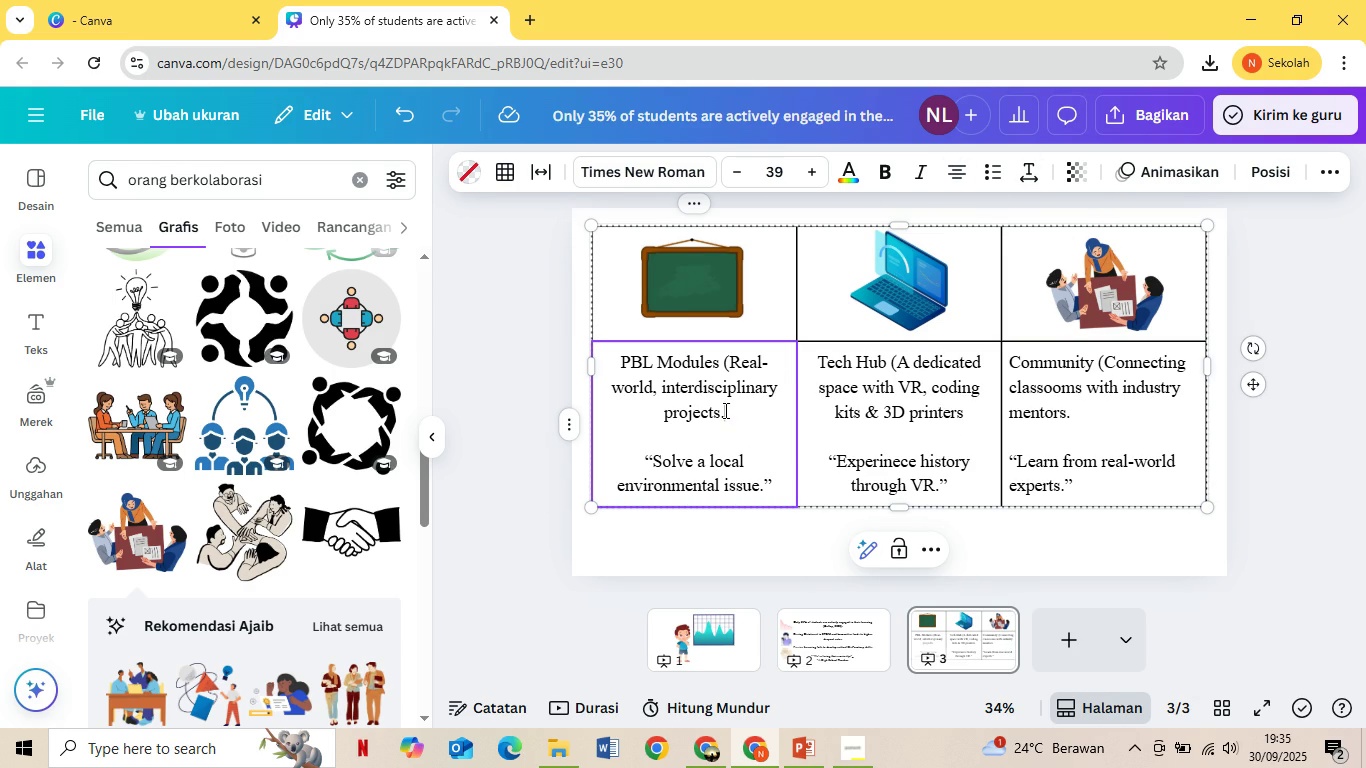 
key(Shift+0)
 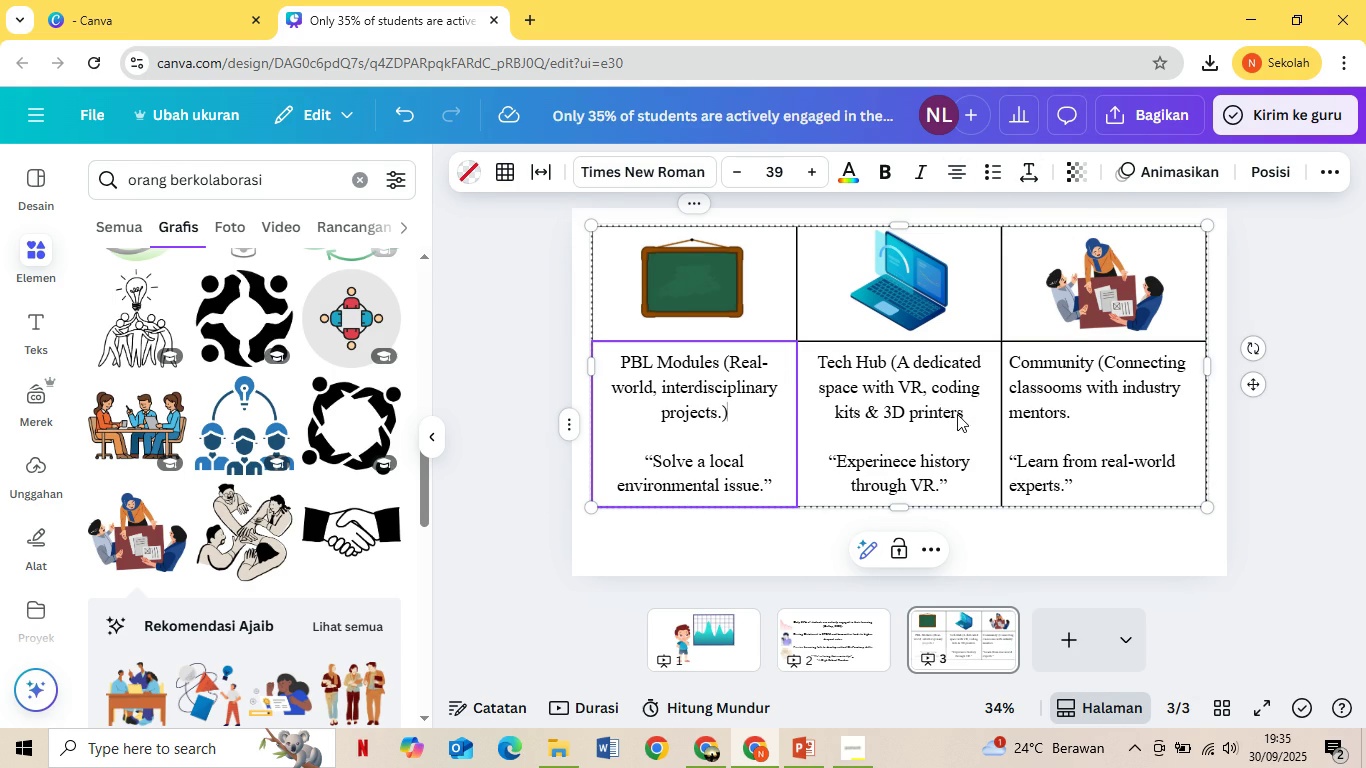 
left_click([958, 414])
 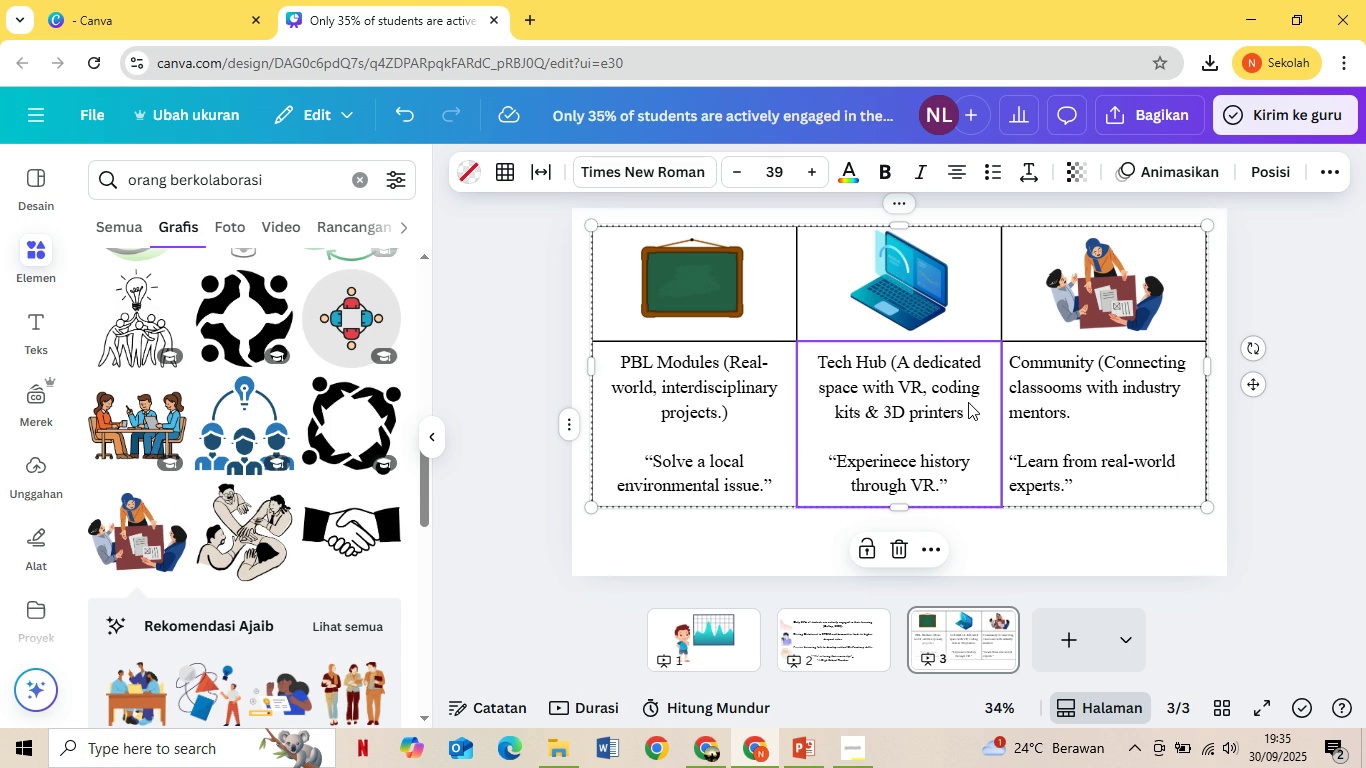 
double_click([968, 402])
 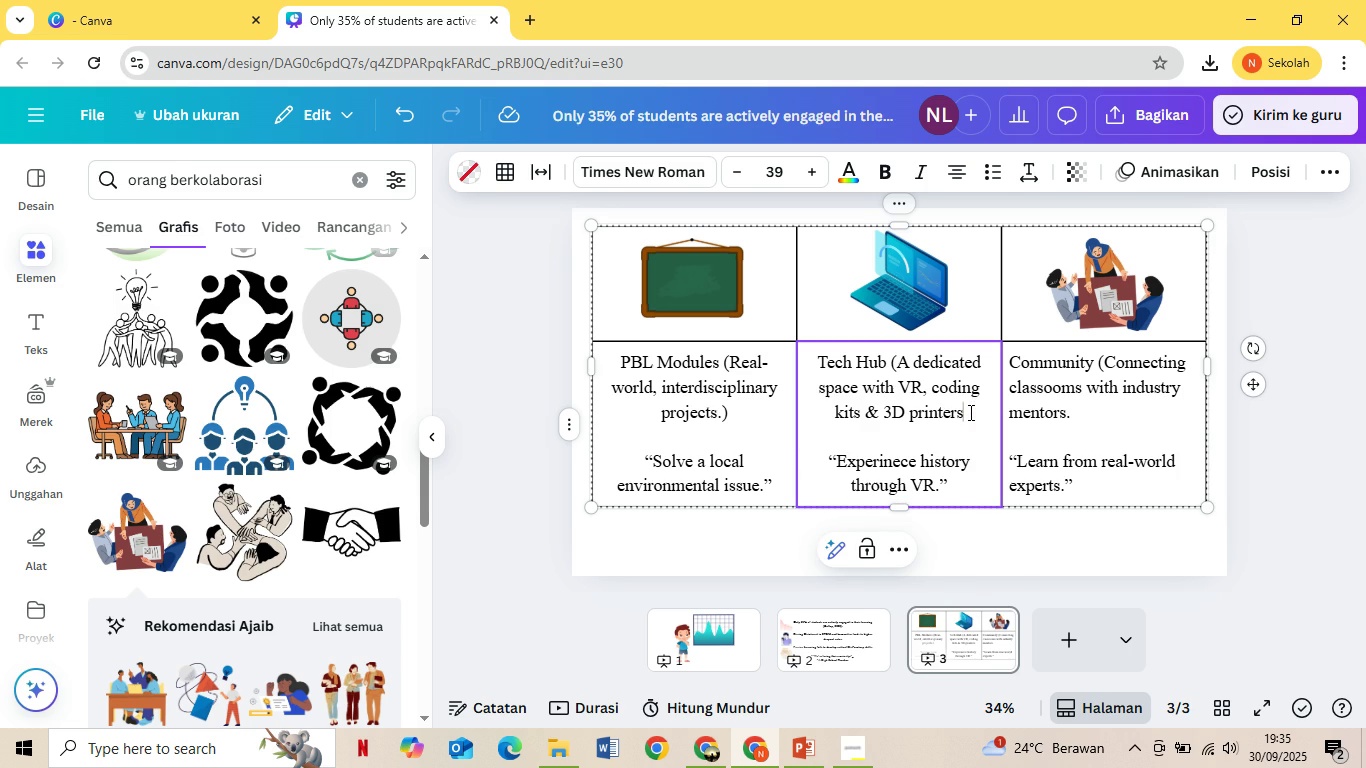 
triple_click([969, 412])
 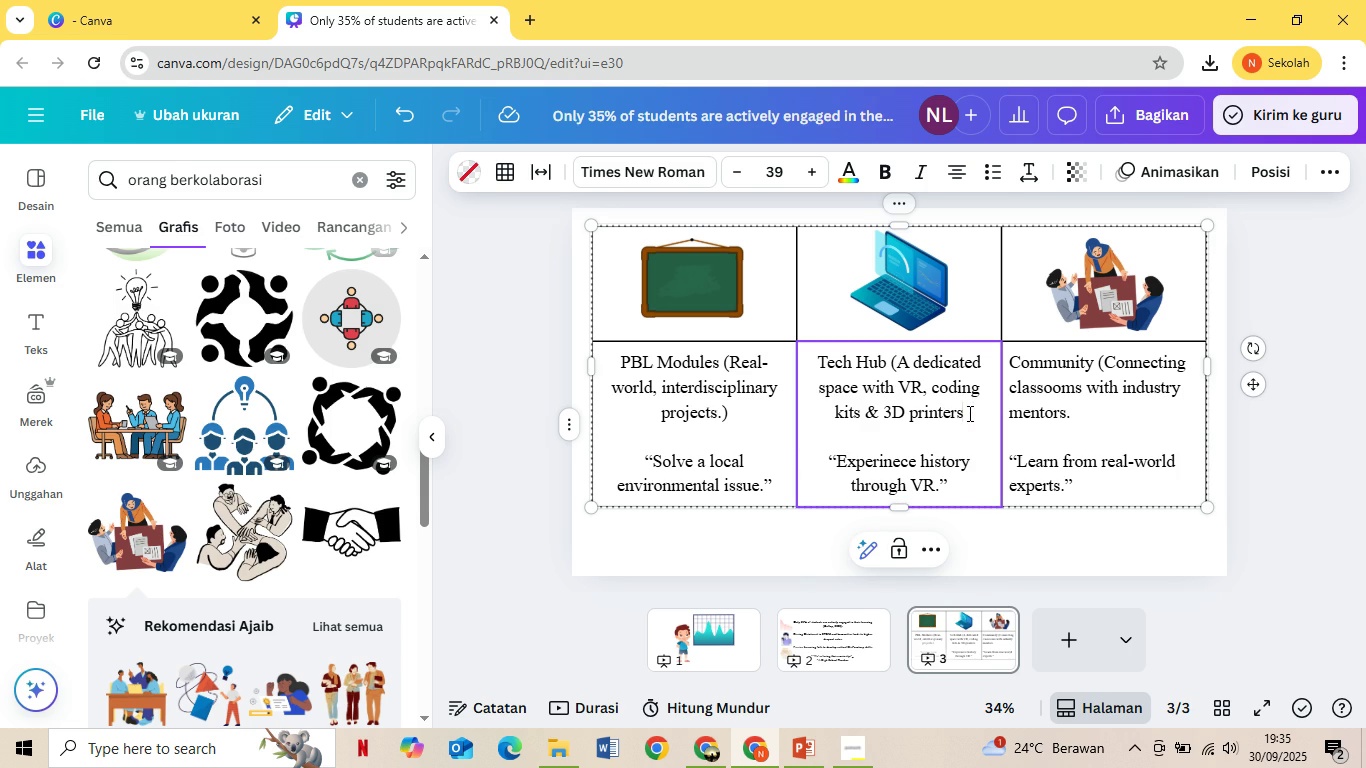 
key(Shift+0)
 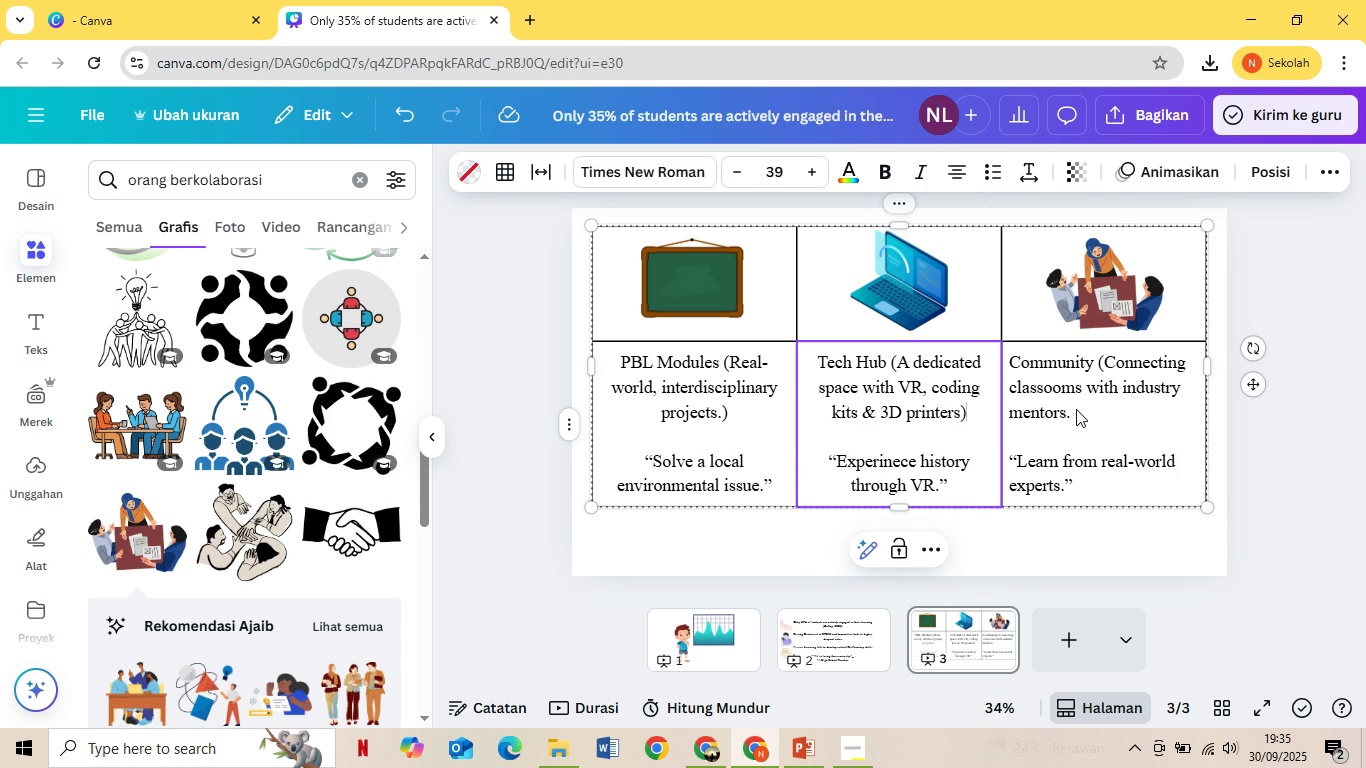 
double_click([1076, 409])
 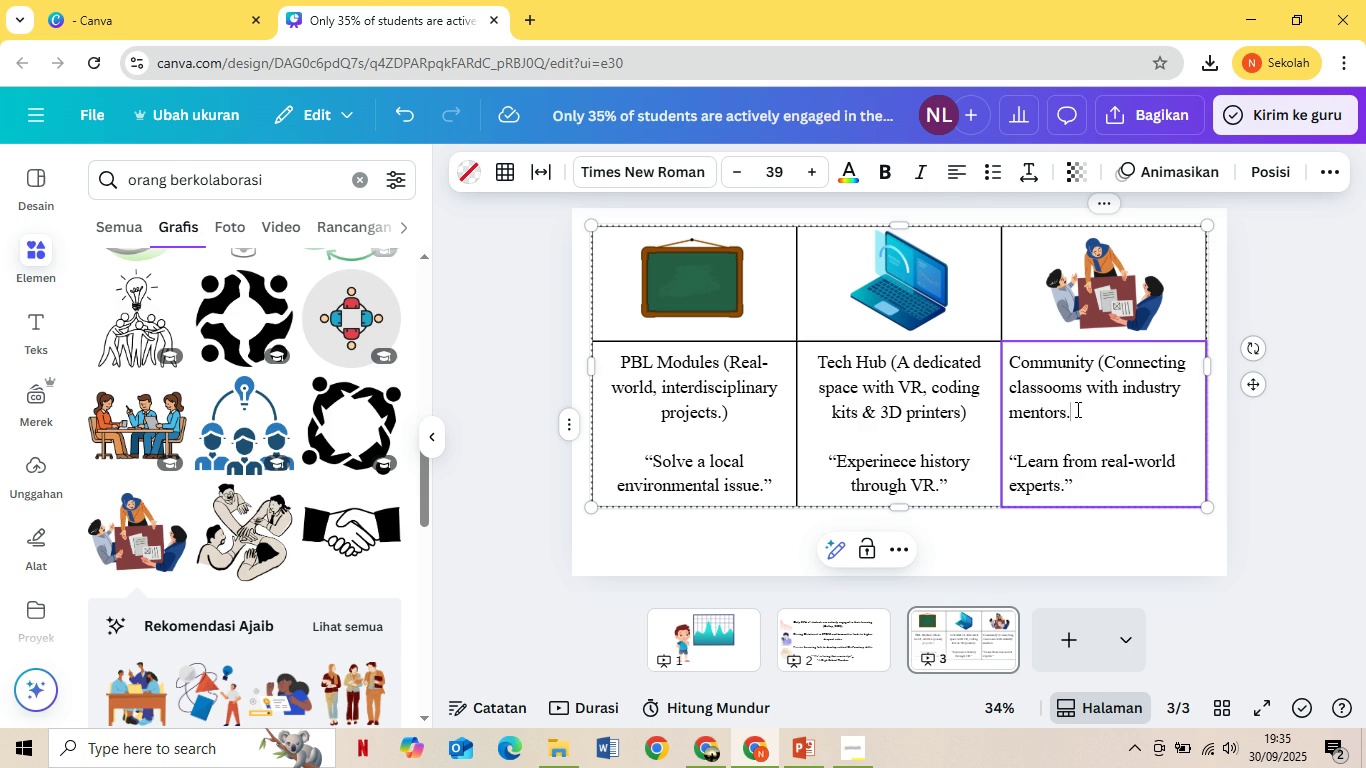 
left_click([1076, 409])
 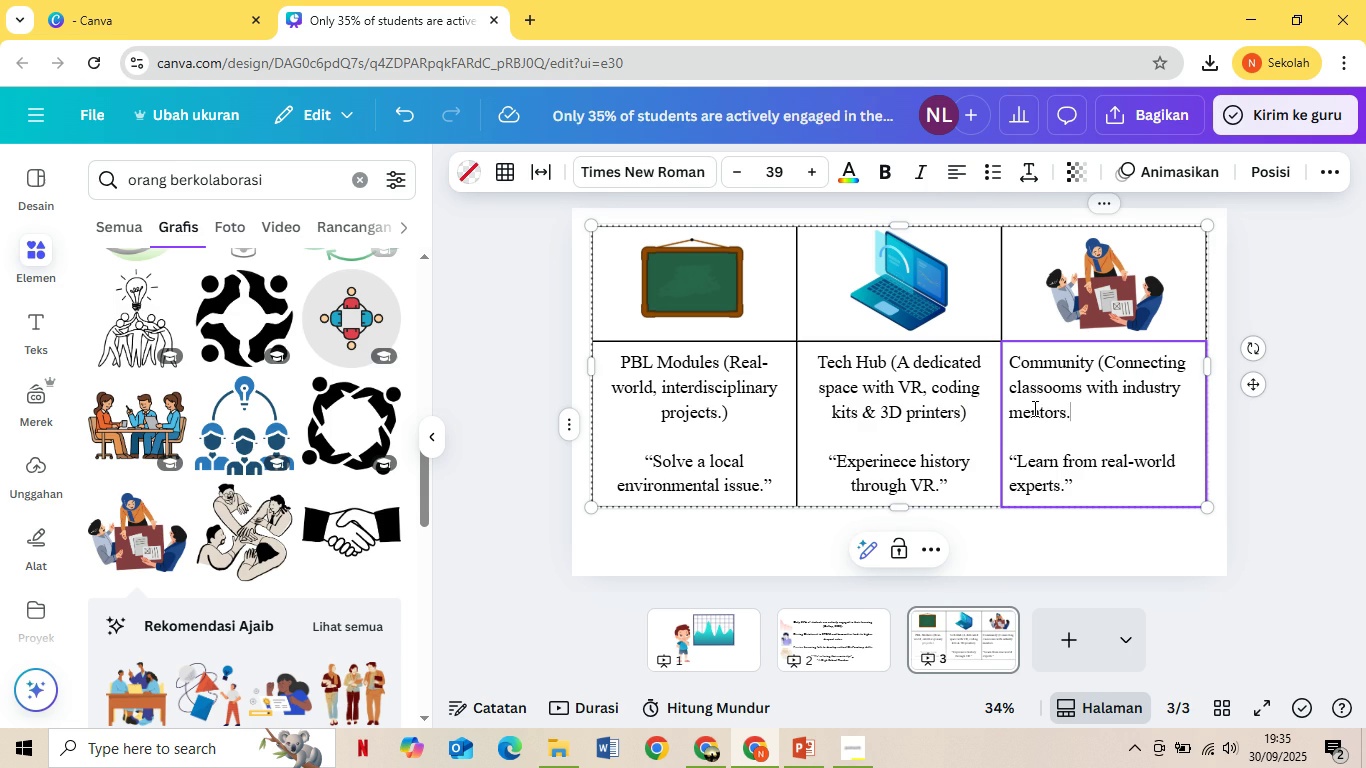 
key(Backspace)
 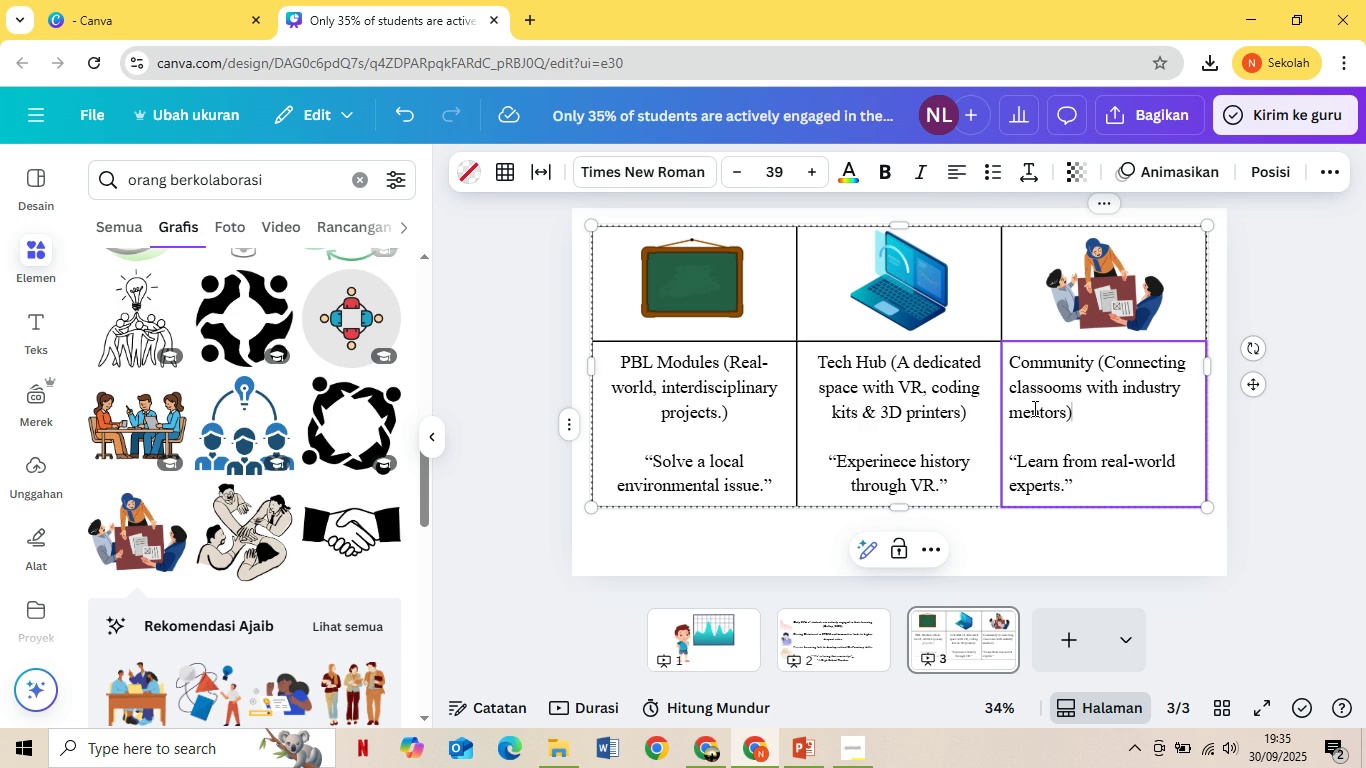 
key(Shift+ShiftLeft)
 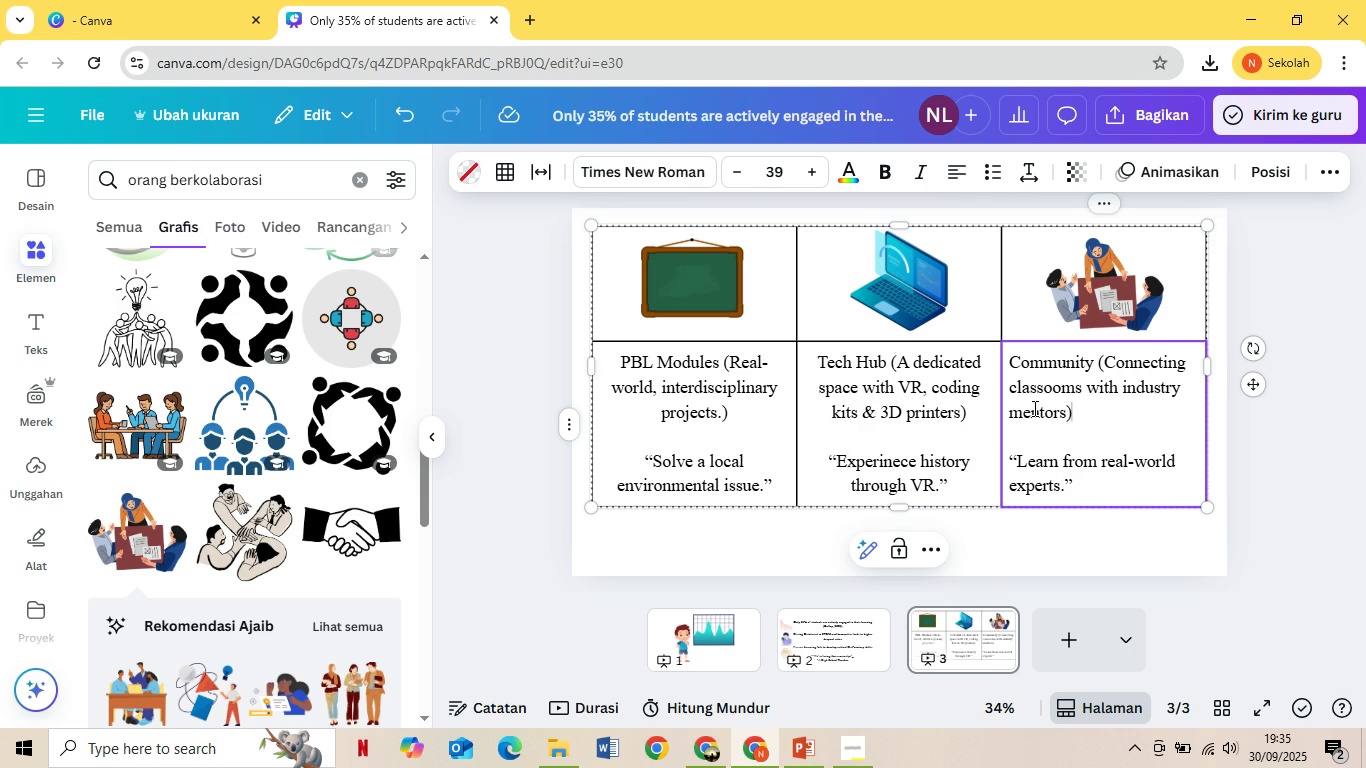 
key(Shift+0)
 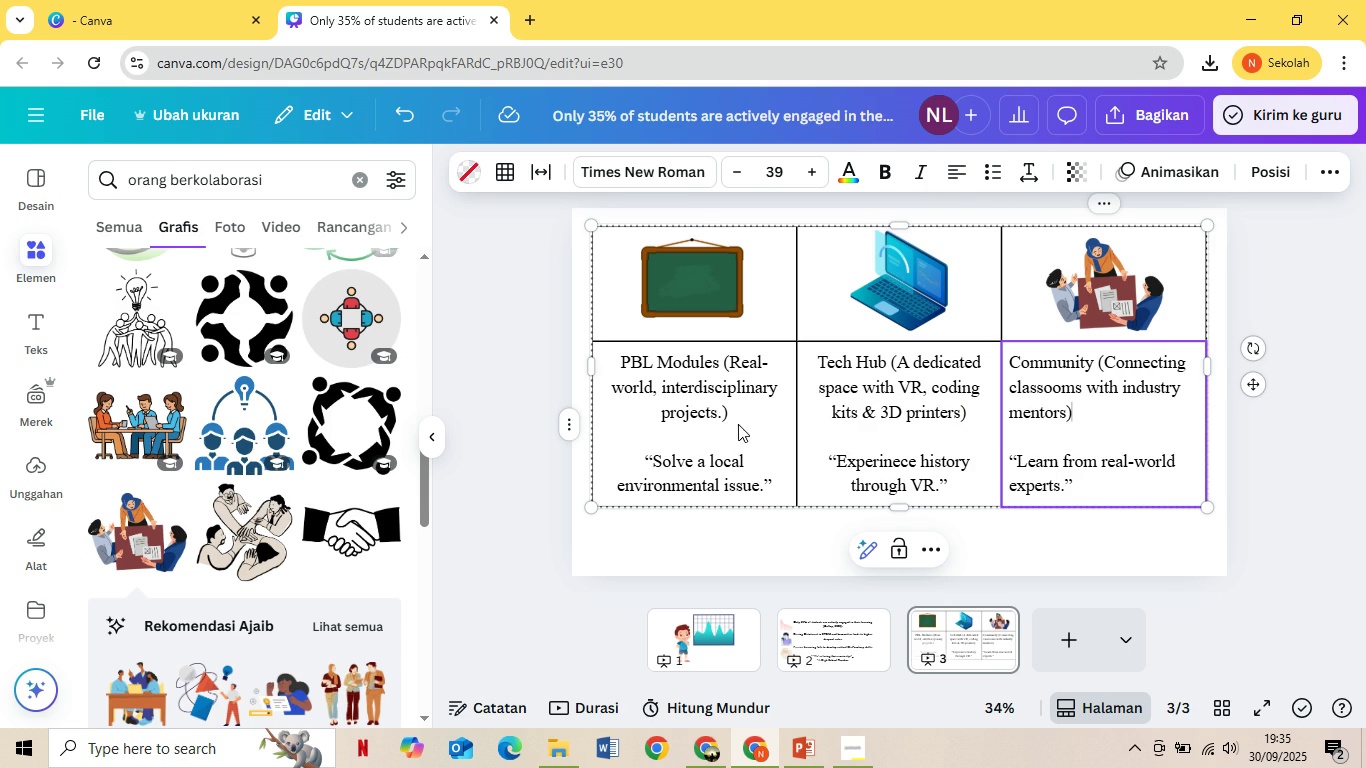 
left_click([718, 411])
 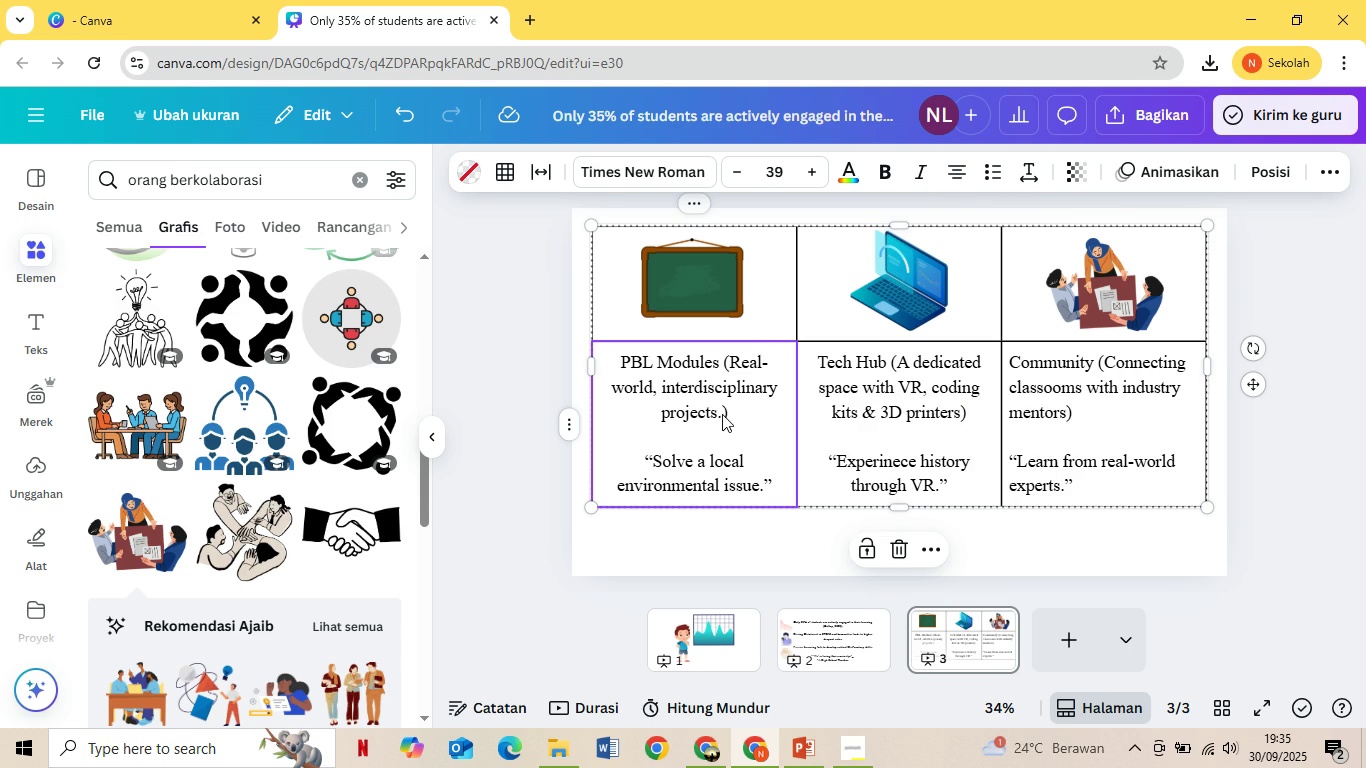 
left_click([722, 414])
 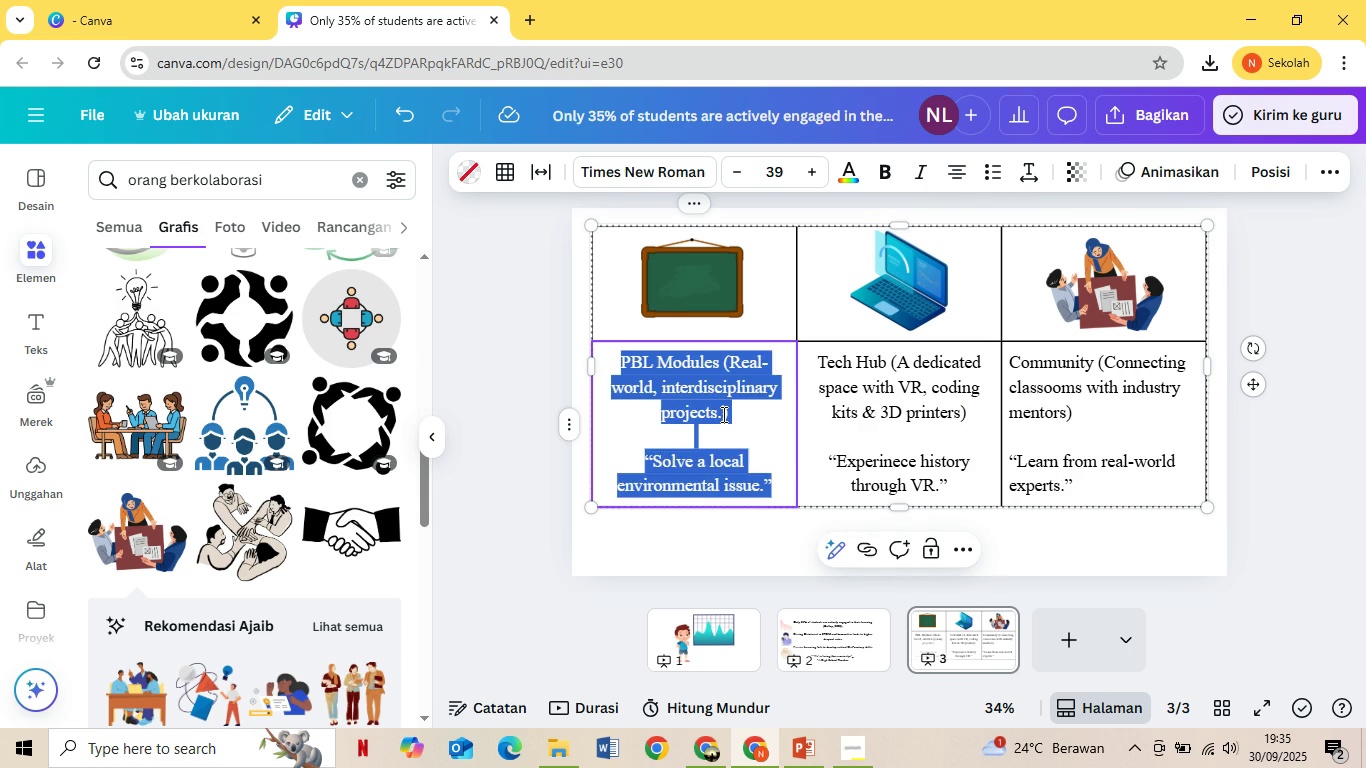 
left_click([722, 414])
 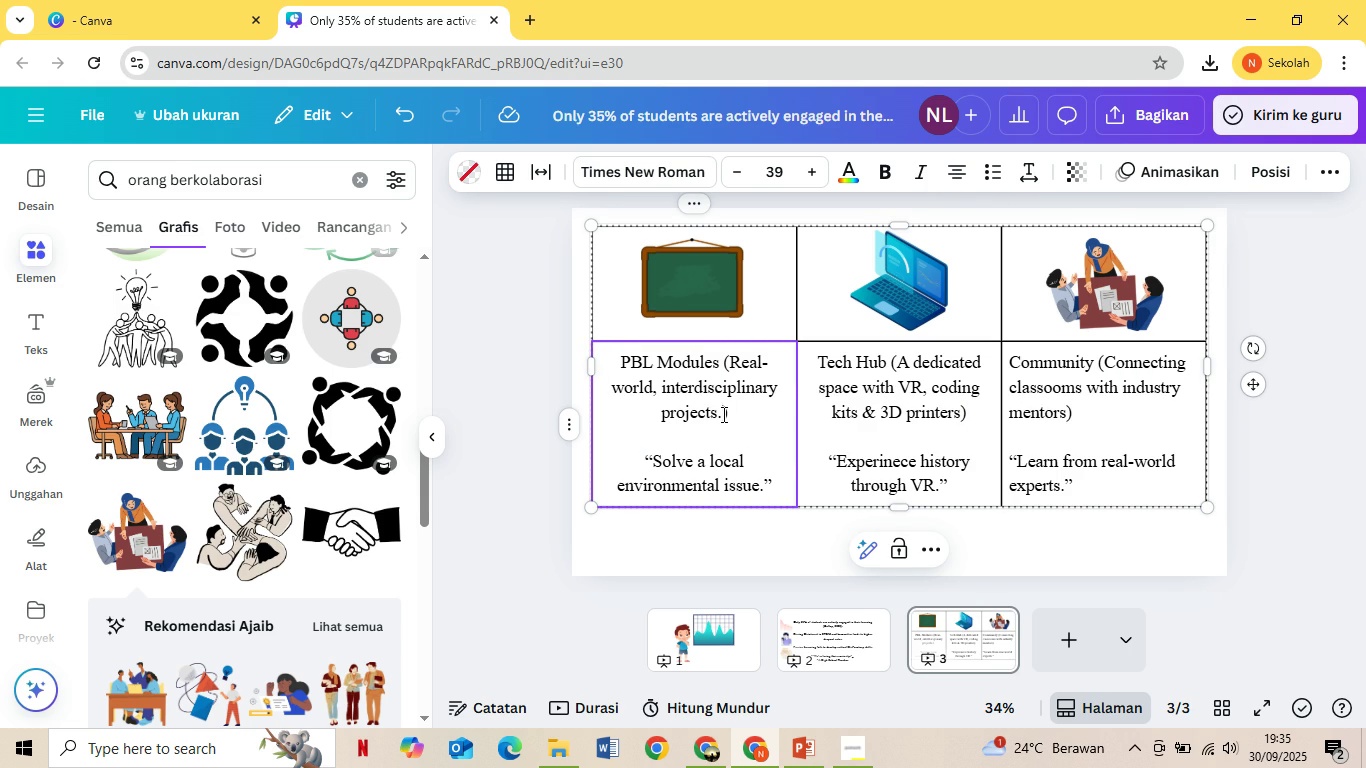 
key(Backspace)
 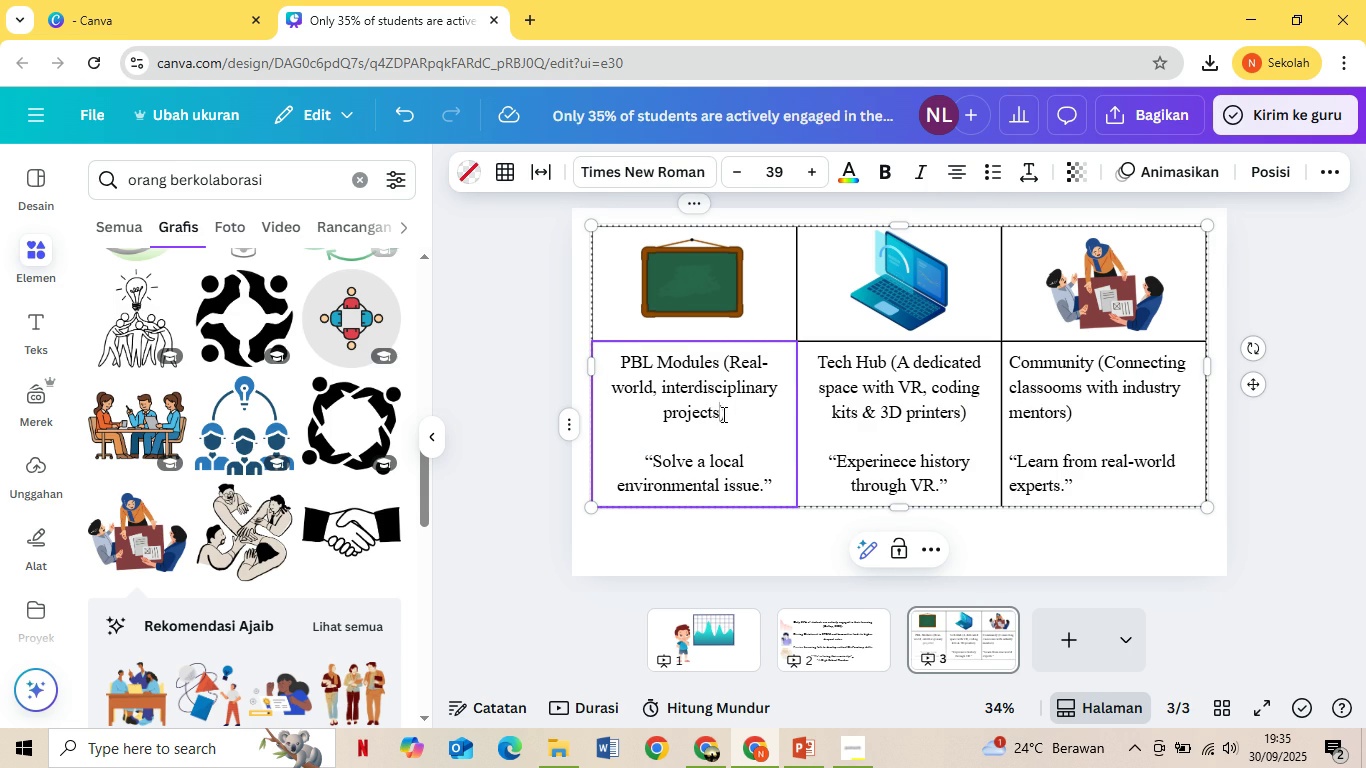 
key(ArrowRight)
 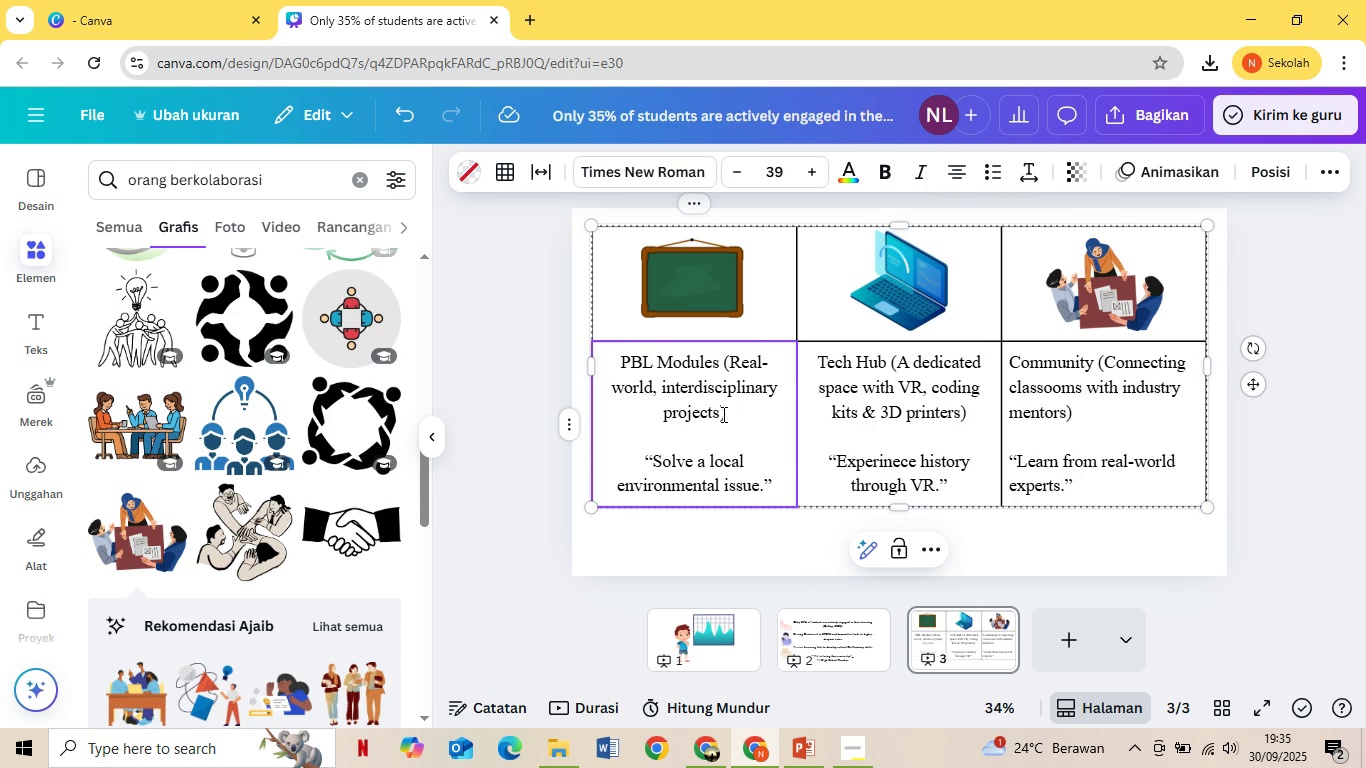 
key(Period)
 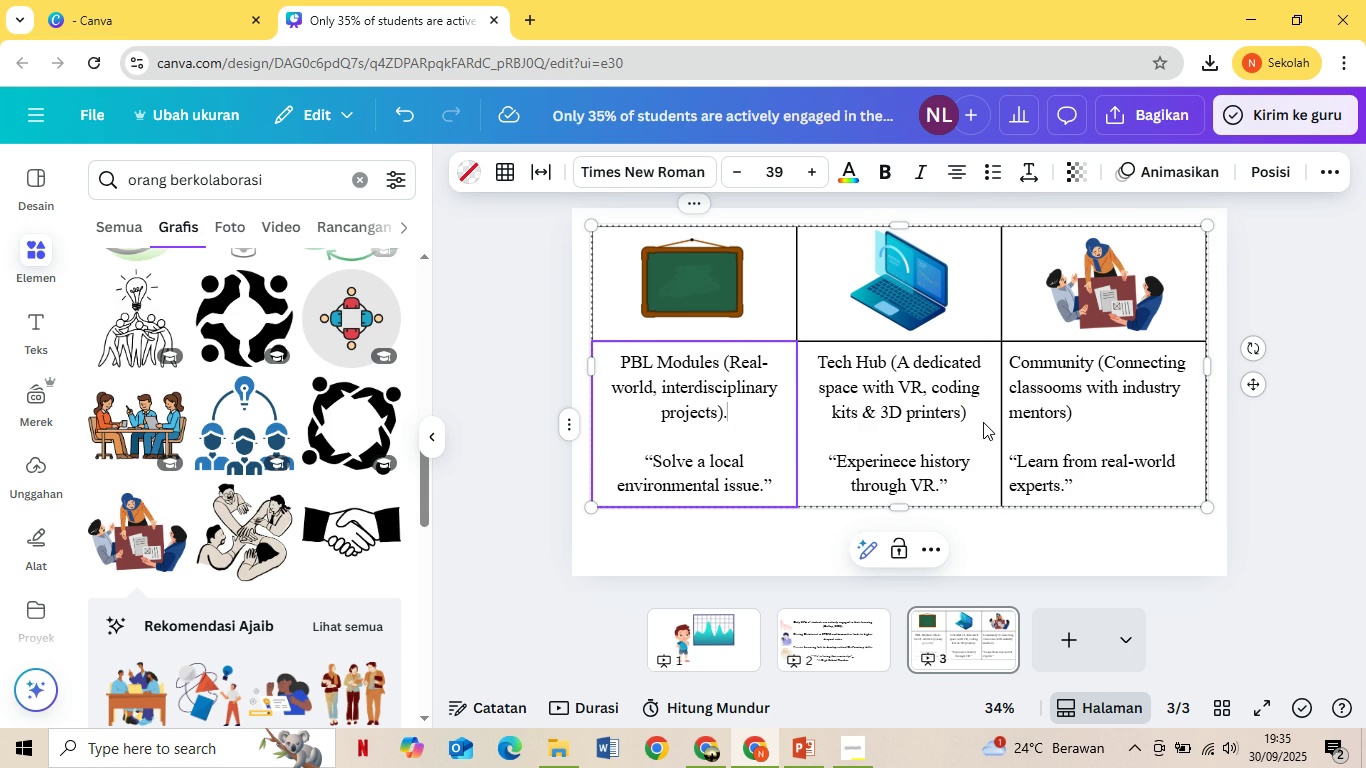 
left_click([983, 422])
 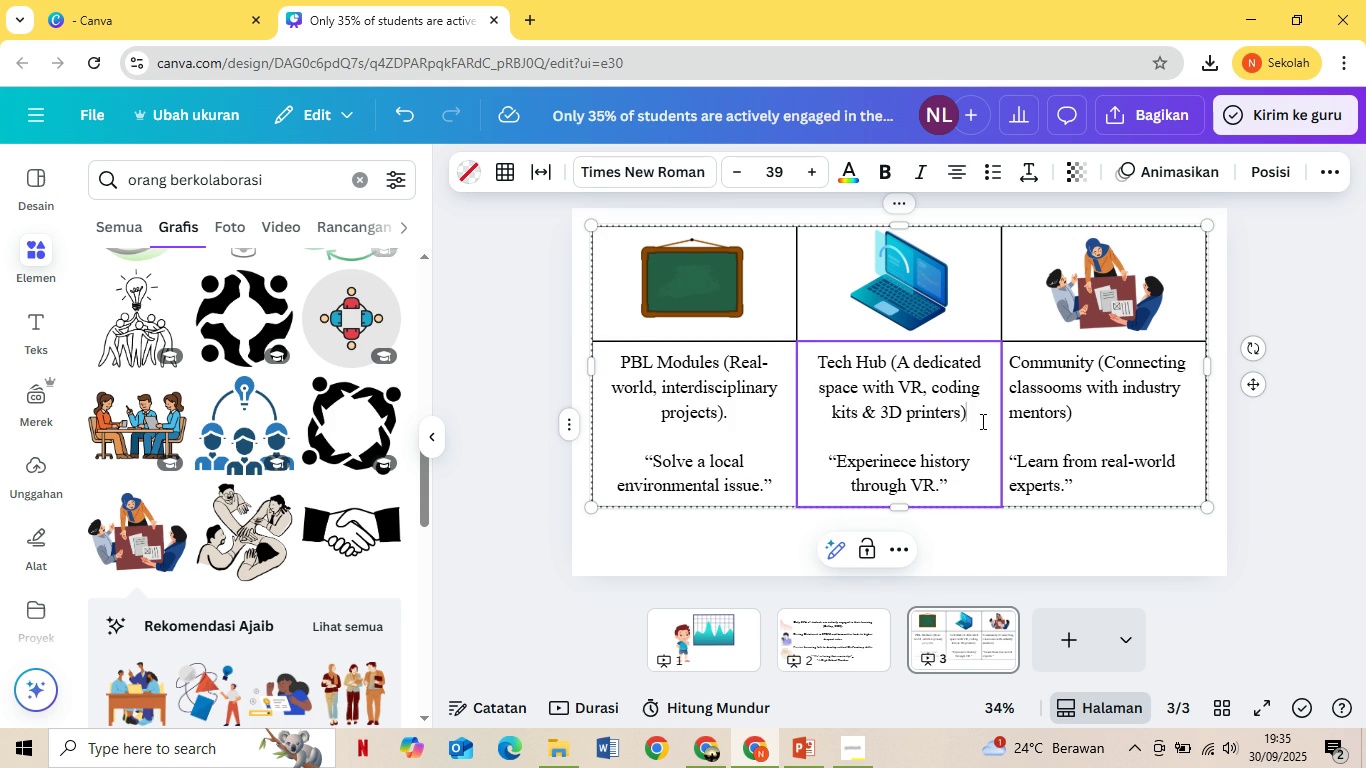 
left_click([981, 421])
 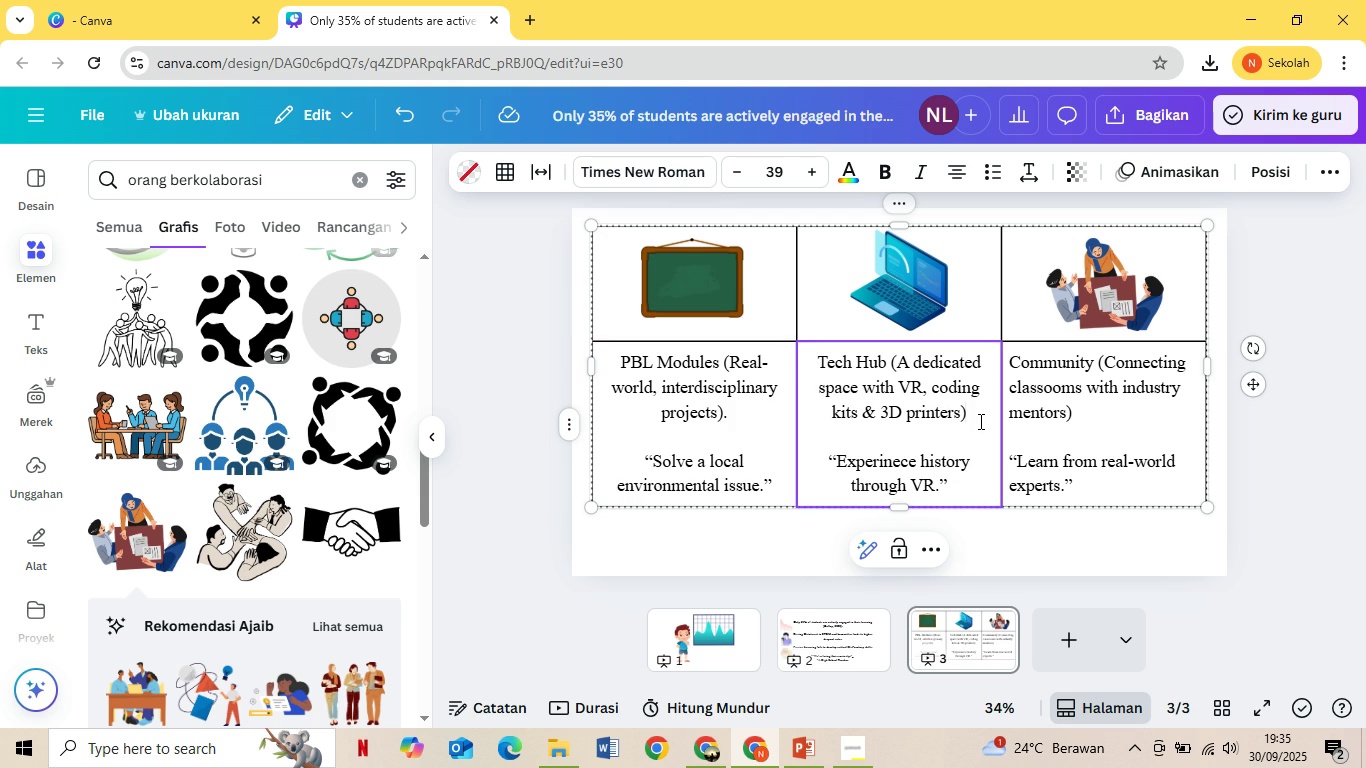 
key(Period)
 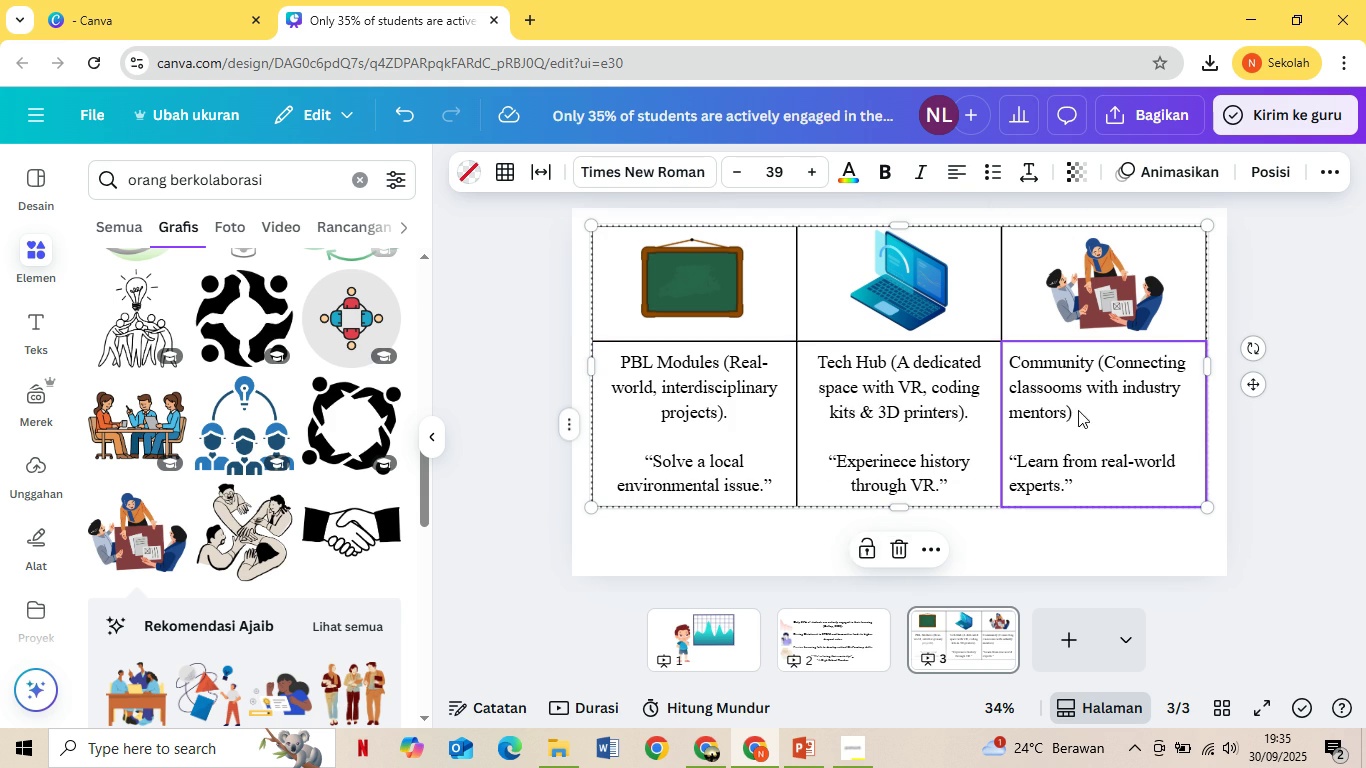 
double_click([1078, 410])
 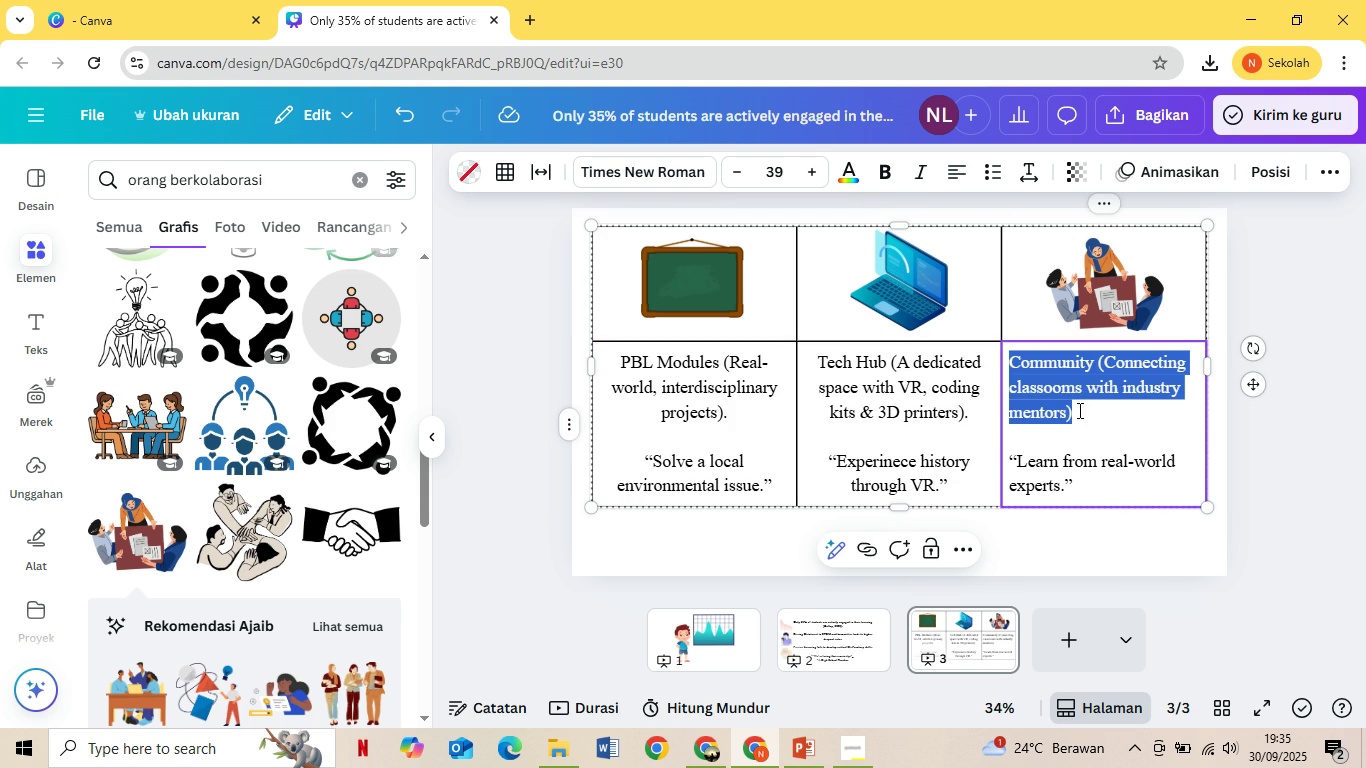 
triple_click([1078, 410])
 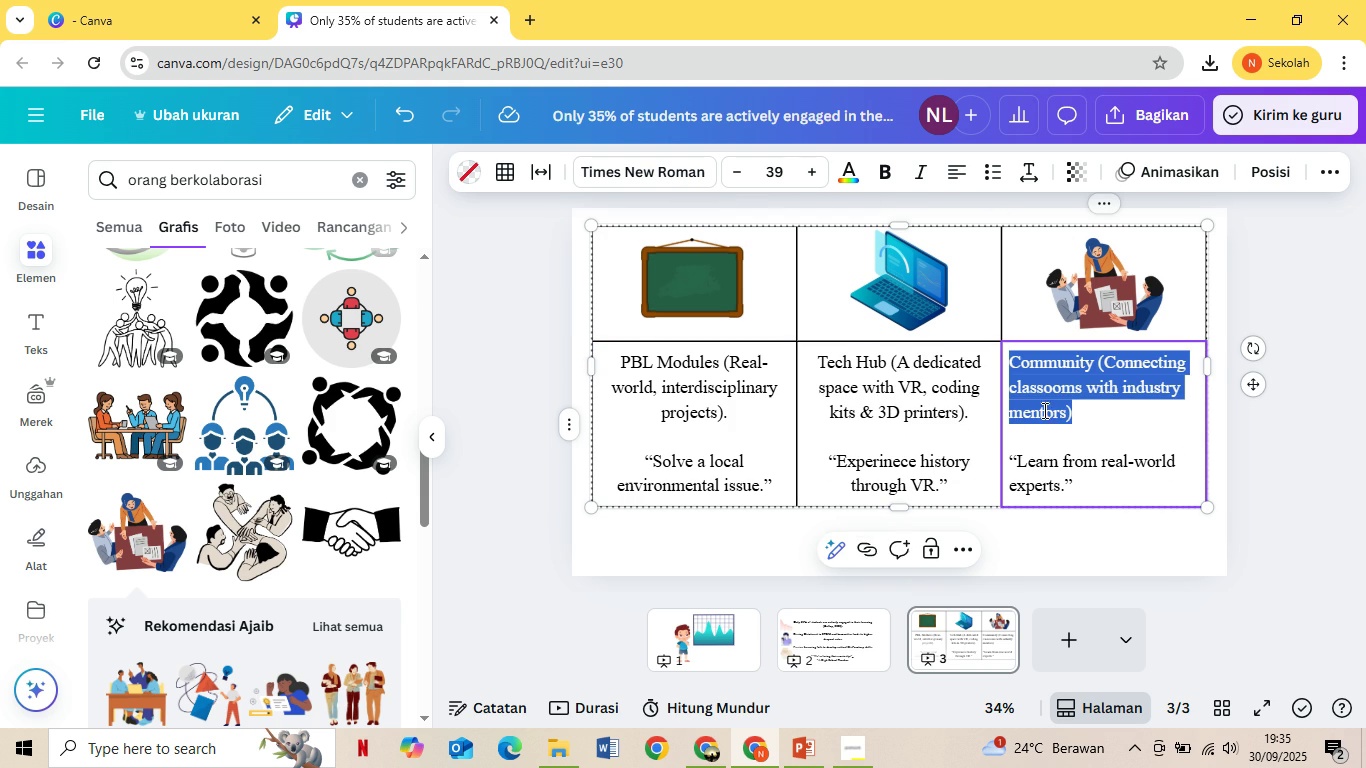 
 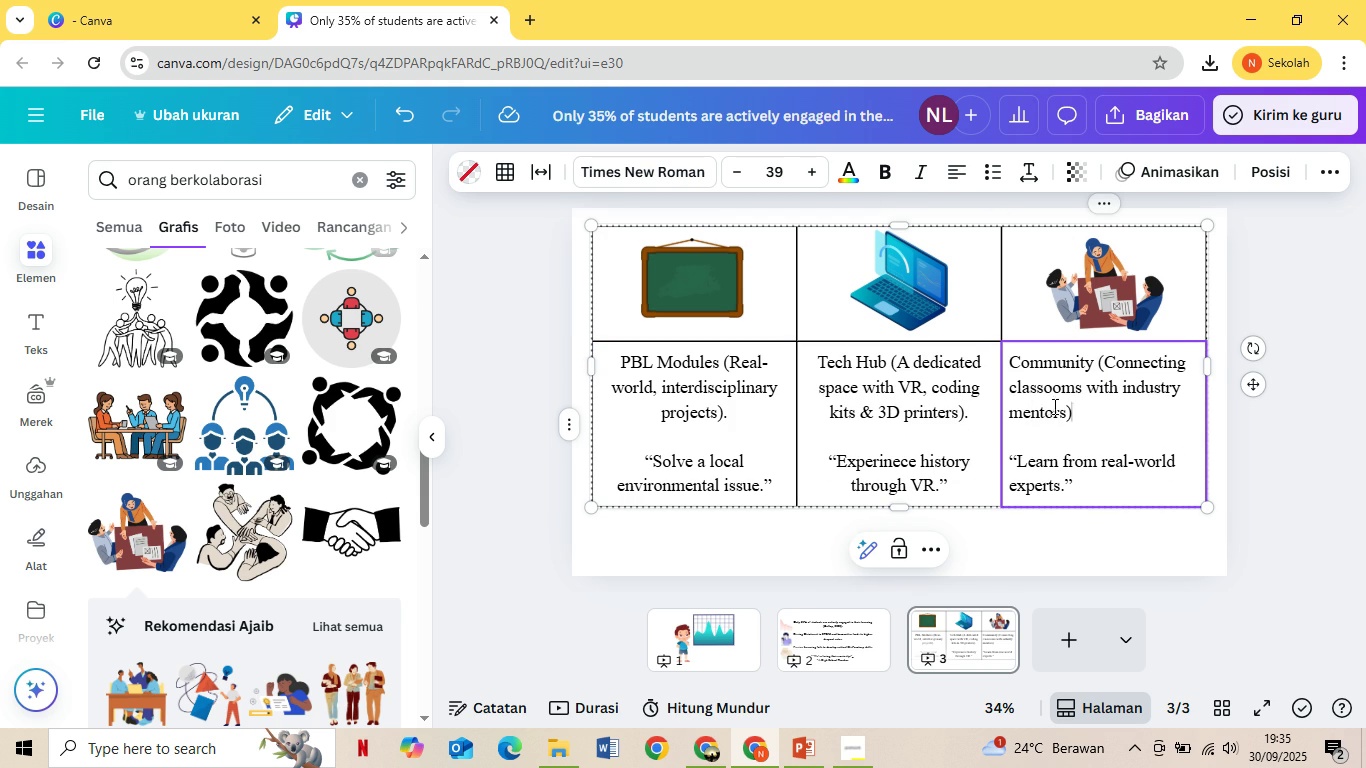 
key(Period)
 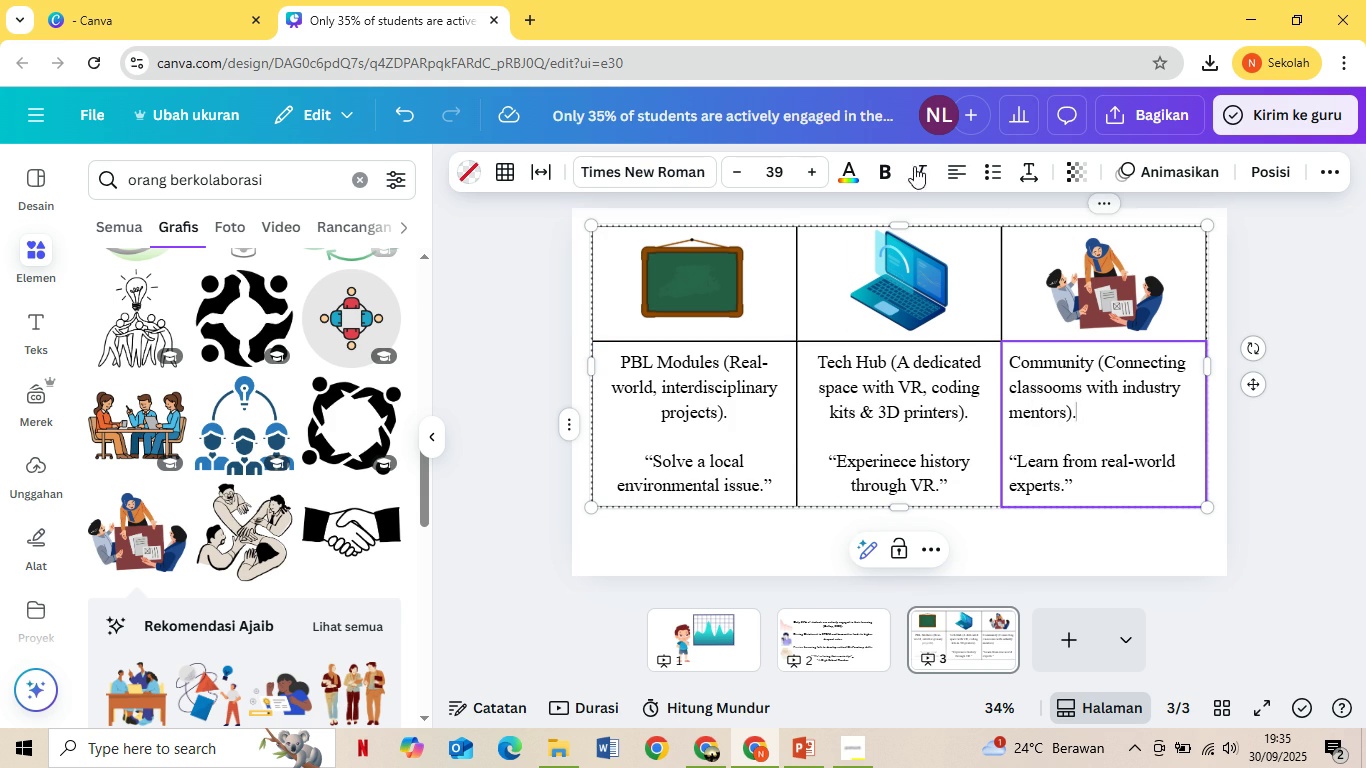 
left_click([949, 170])
 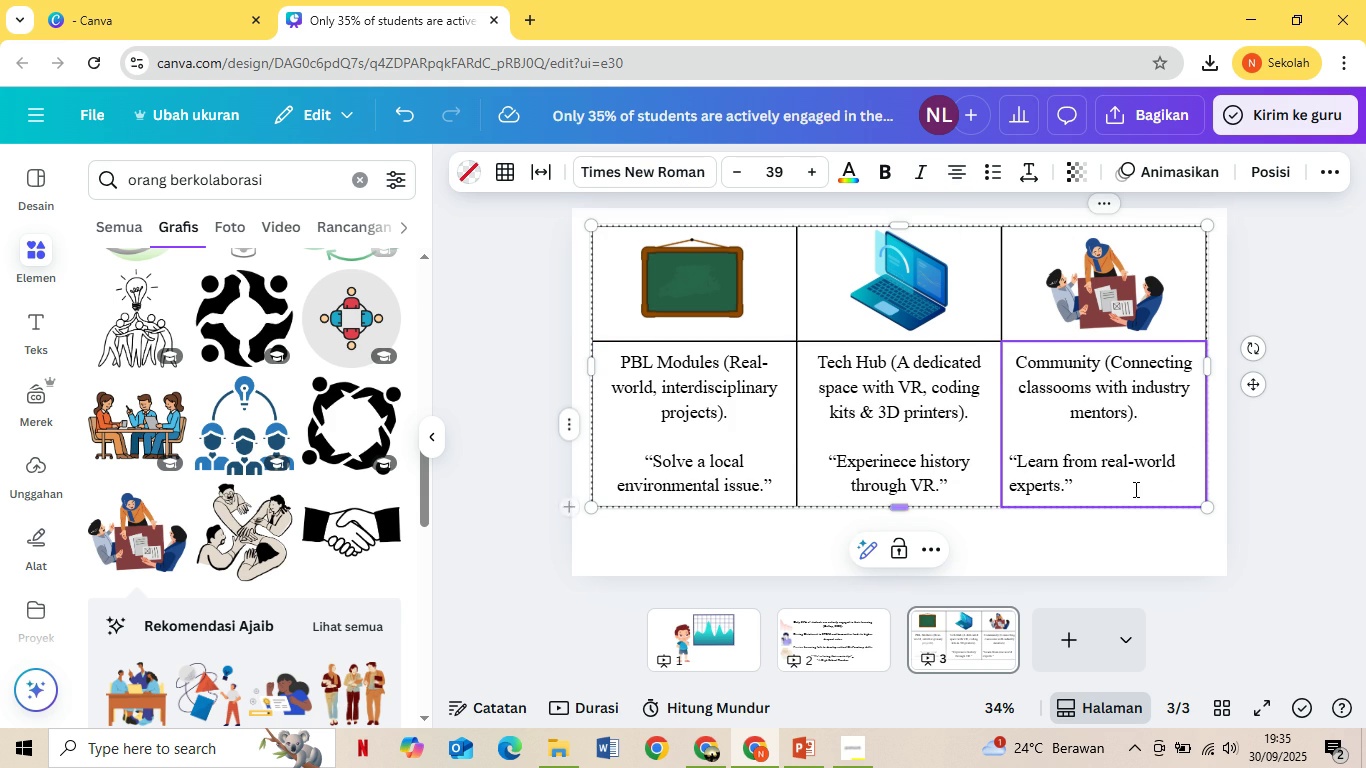 
left_click_drag(start_coordinate=[1106, 489], to_coordinate=[1014, 444])
 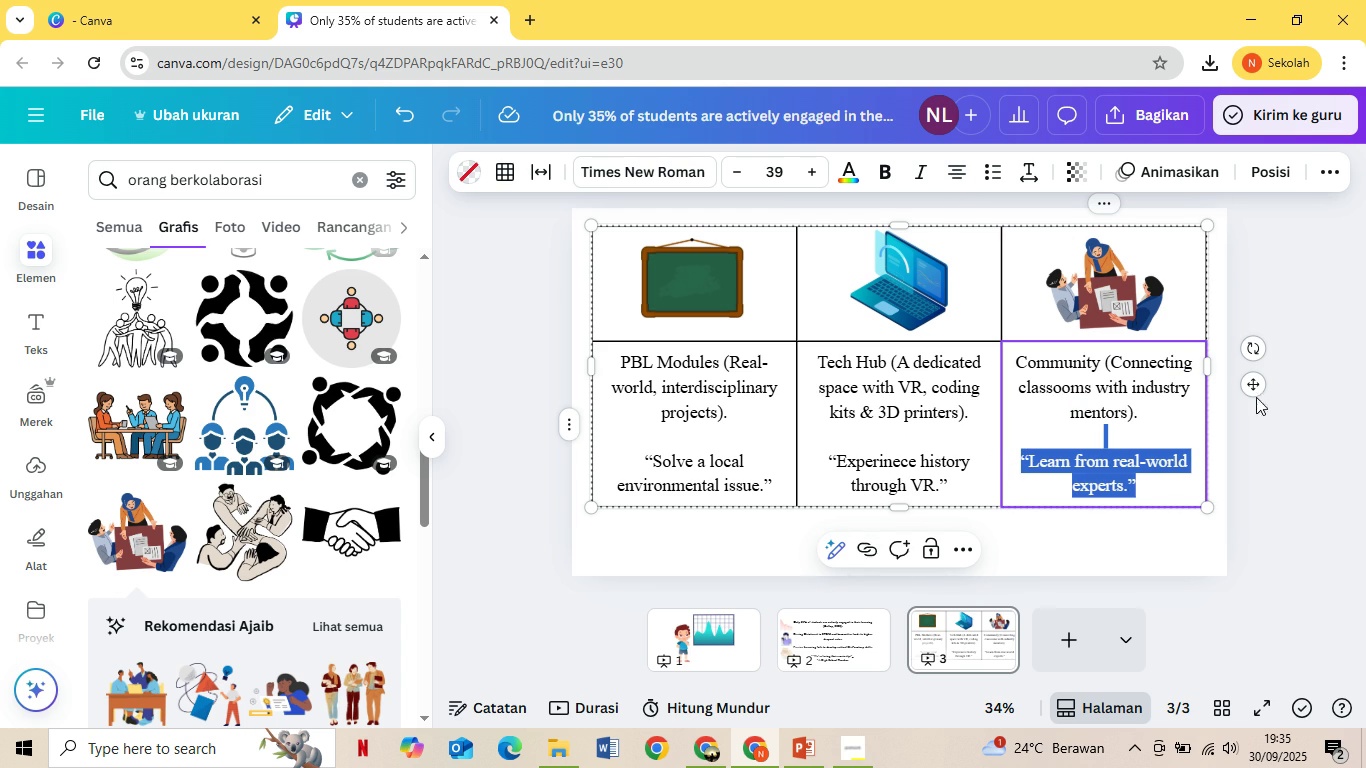 
wait(6.59)
 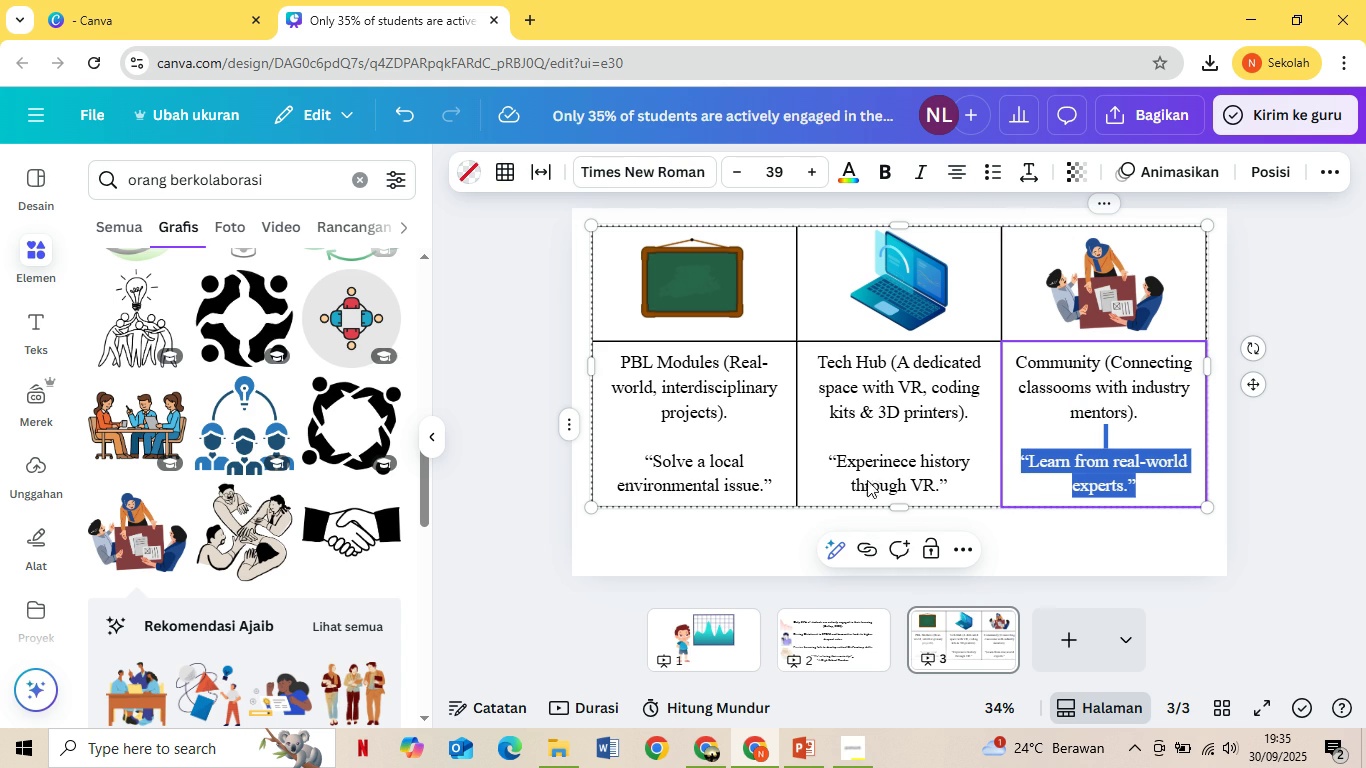 
left_click([1160, 121])
 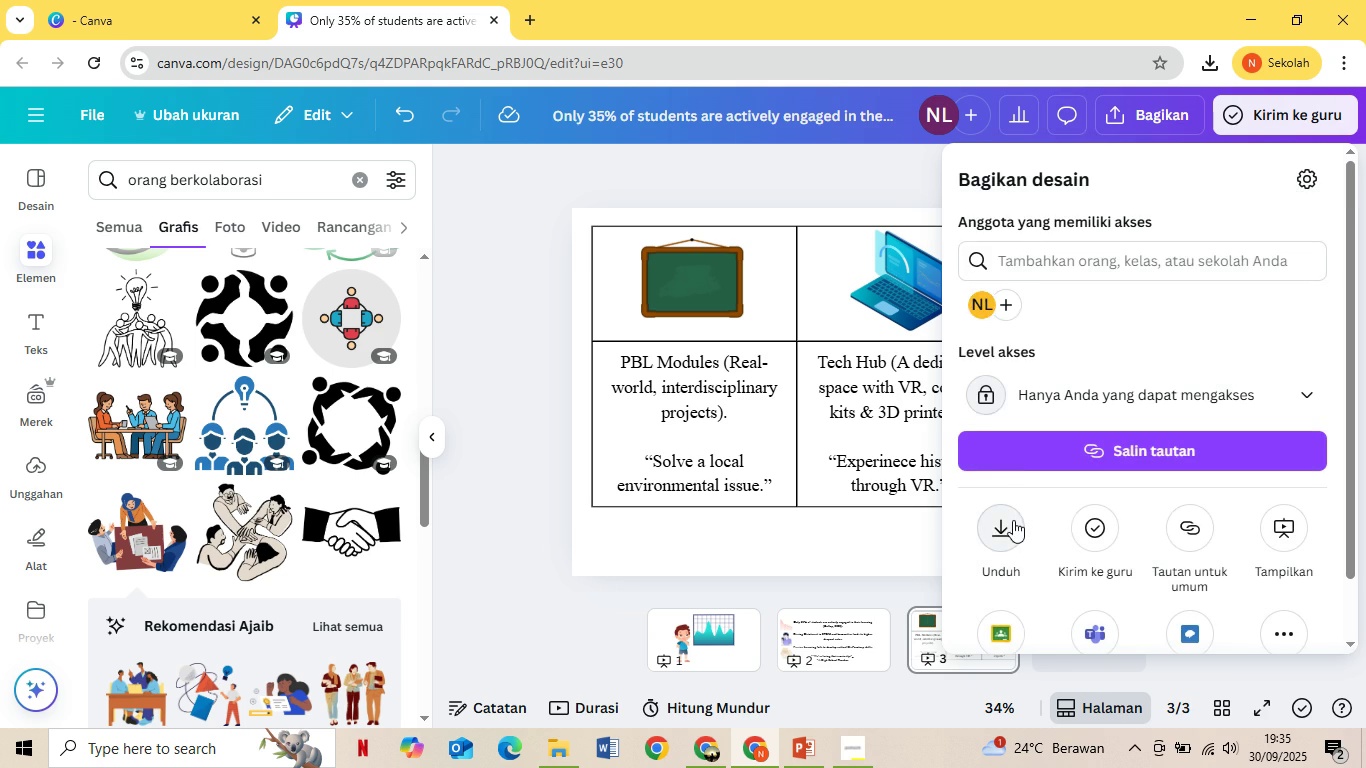 
left_click([1013, 519])
 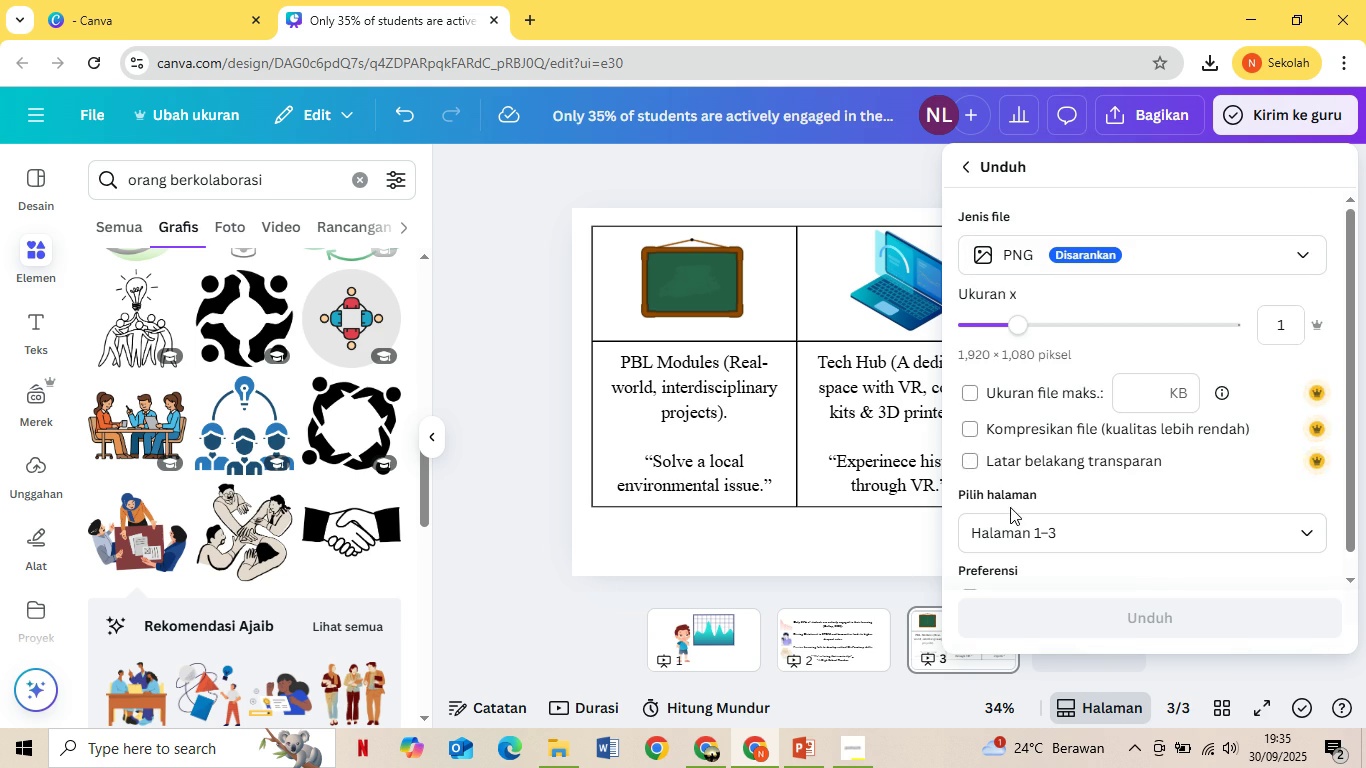 
left_click([1010, 507])
 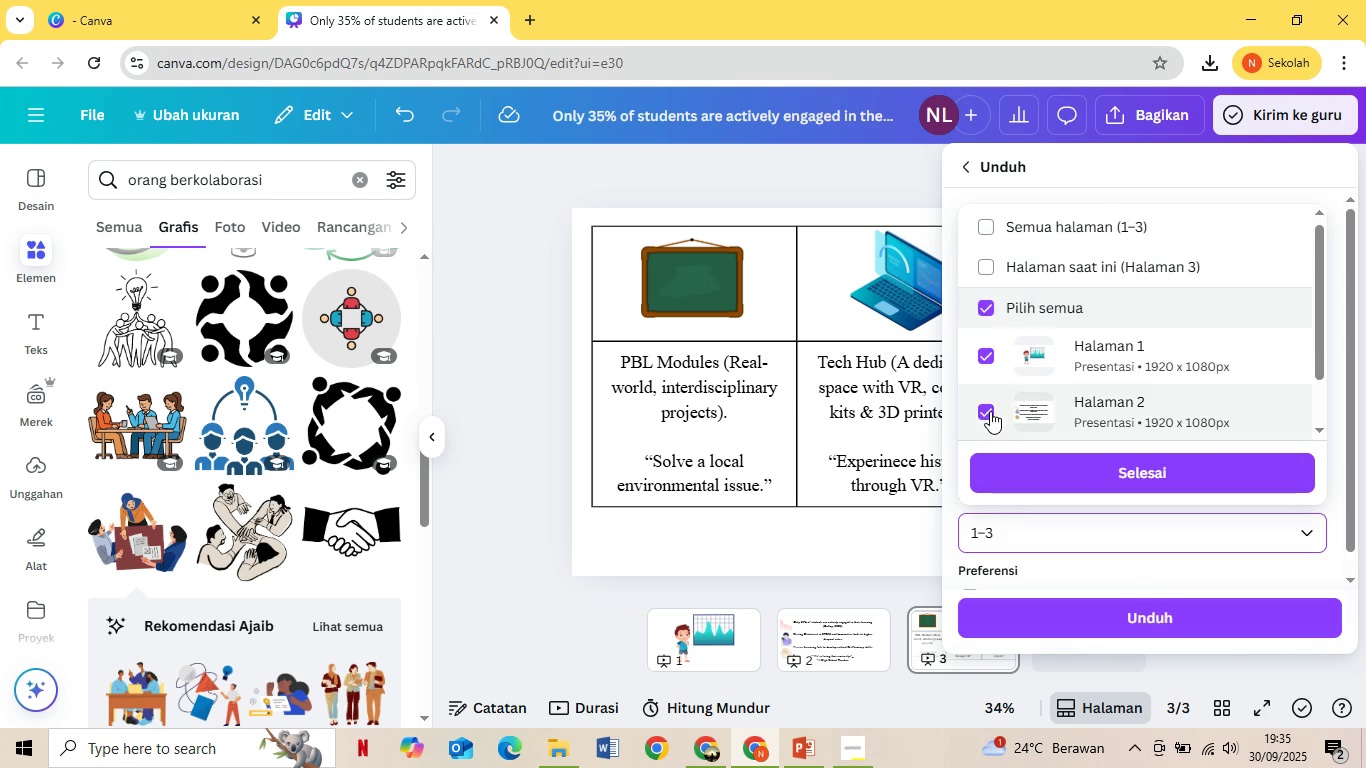 
left_click_drag(start_coordinate=[989, 410], to_coordinate=[989, 405])
 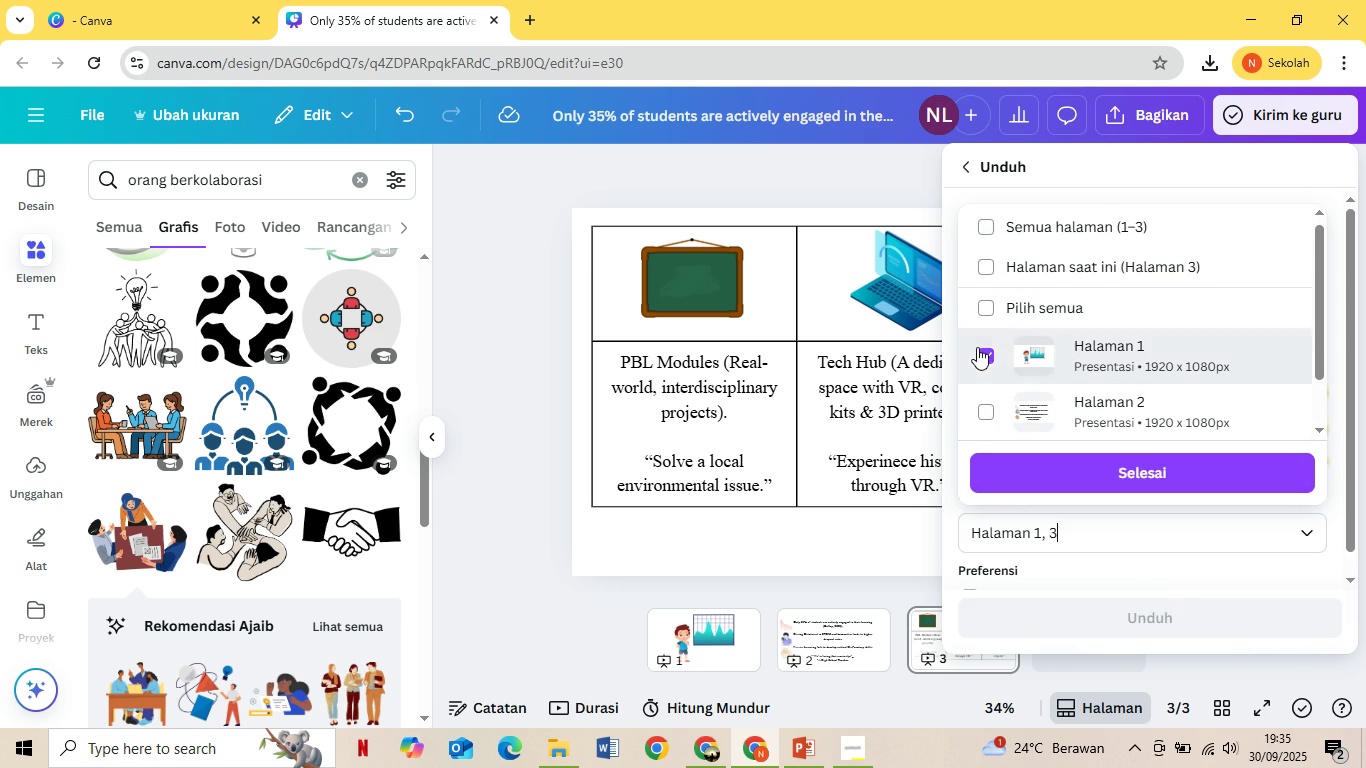 
double_click([977, 347])
 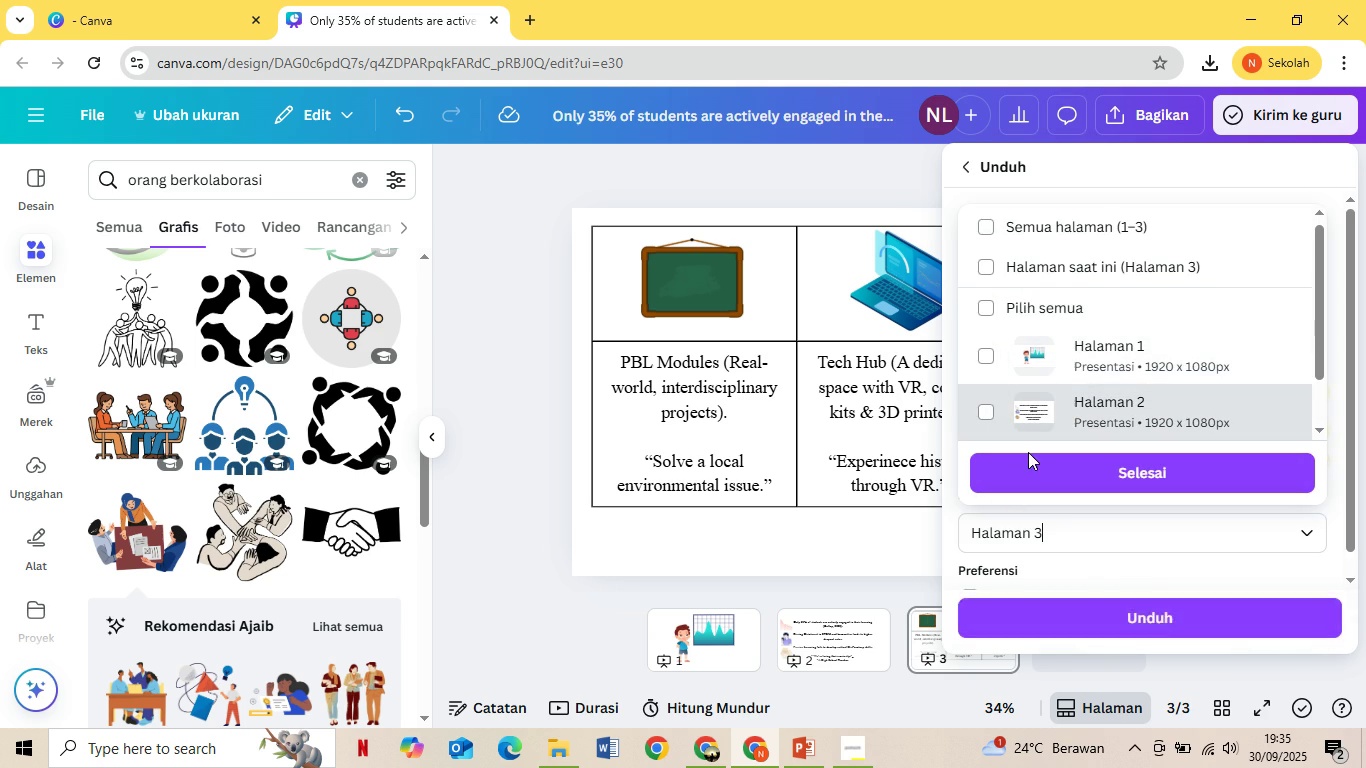 
scroll: coordinate [1034, 456], scroll_direction: down, amount: 4.0
 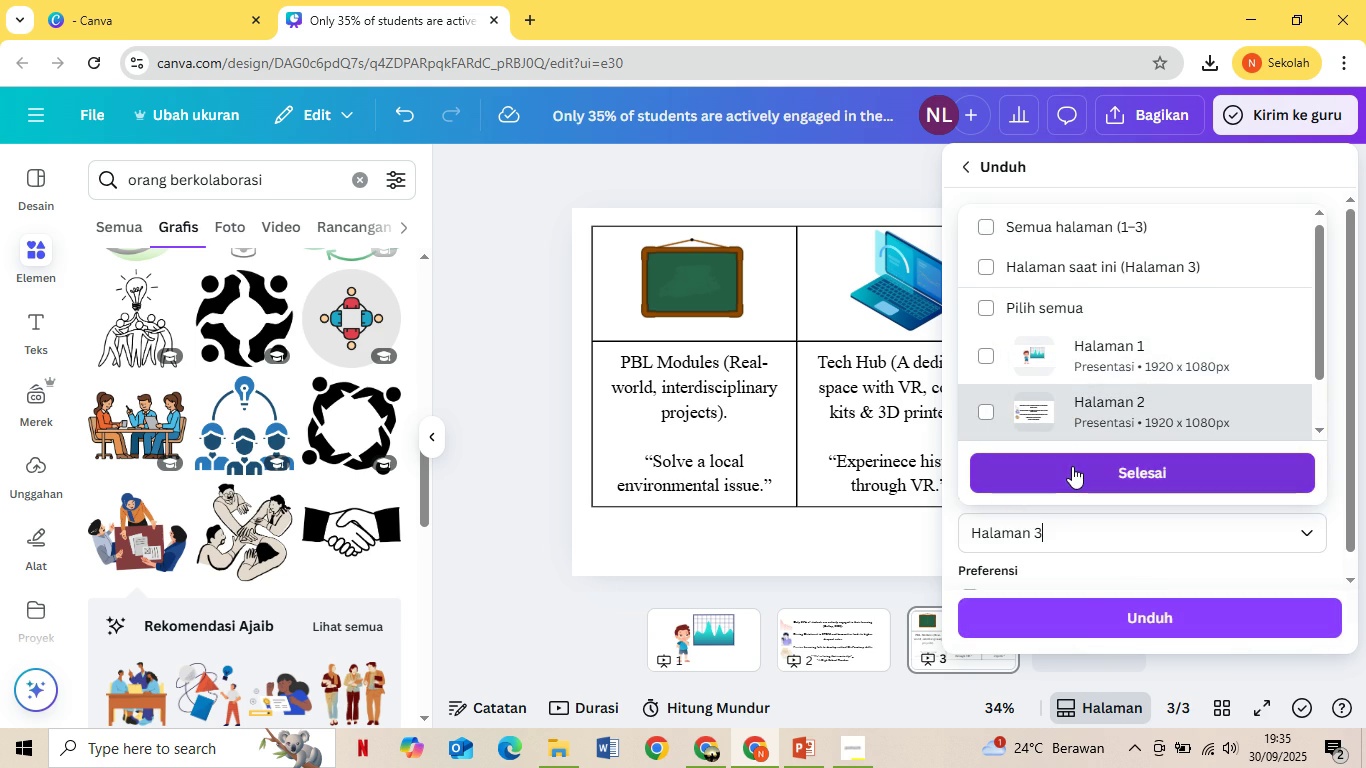 
left_click([1072, 466])
 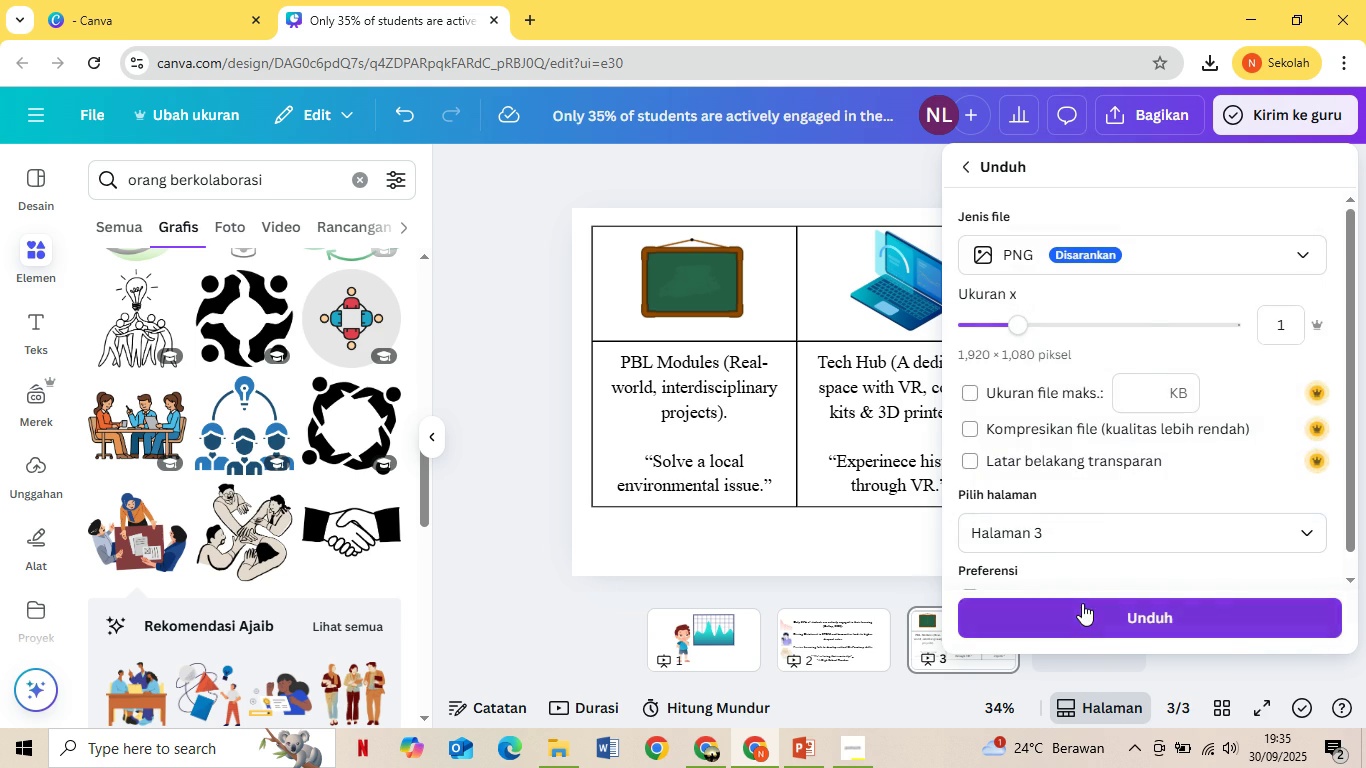 
left_click([1082, 603])
 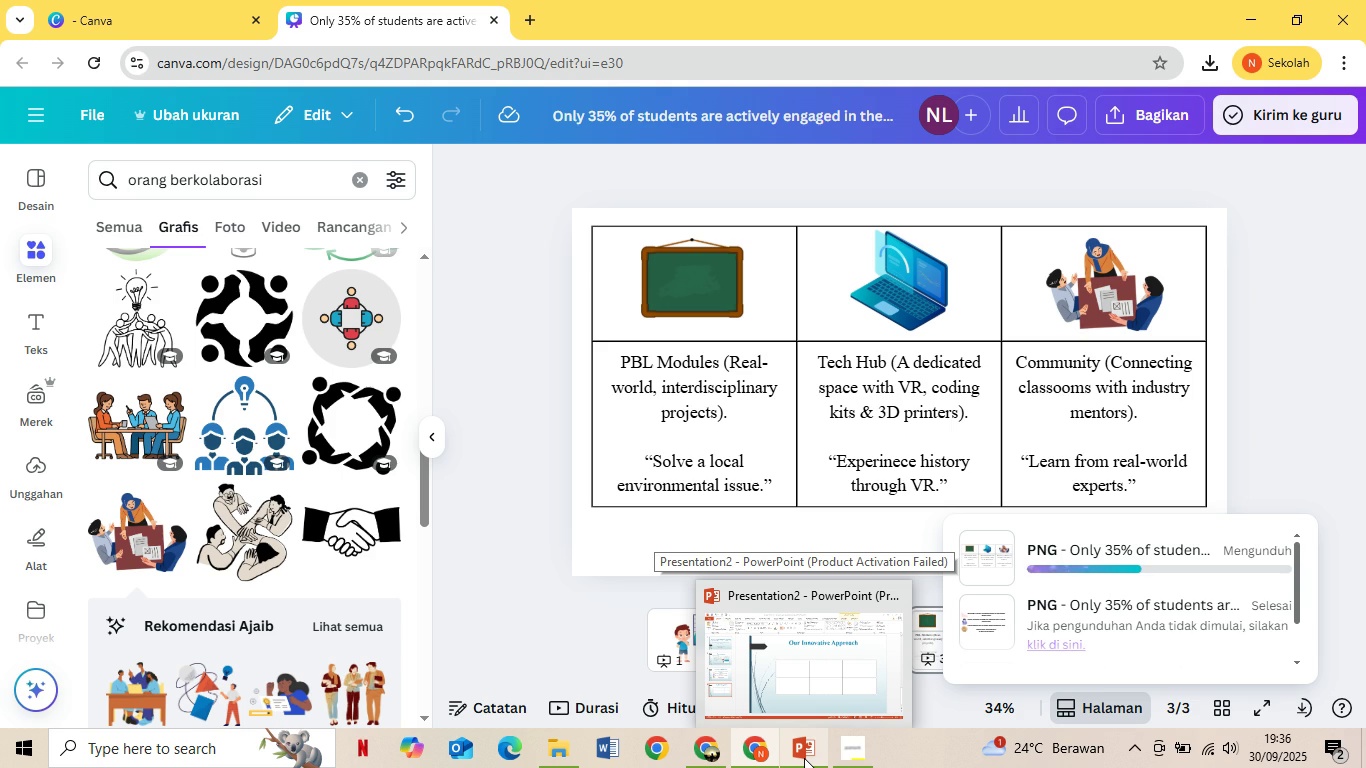 
wait(5.65)
 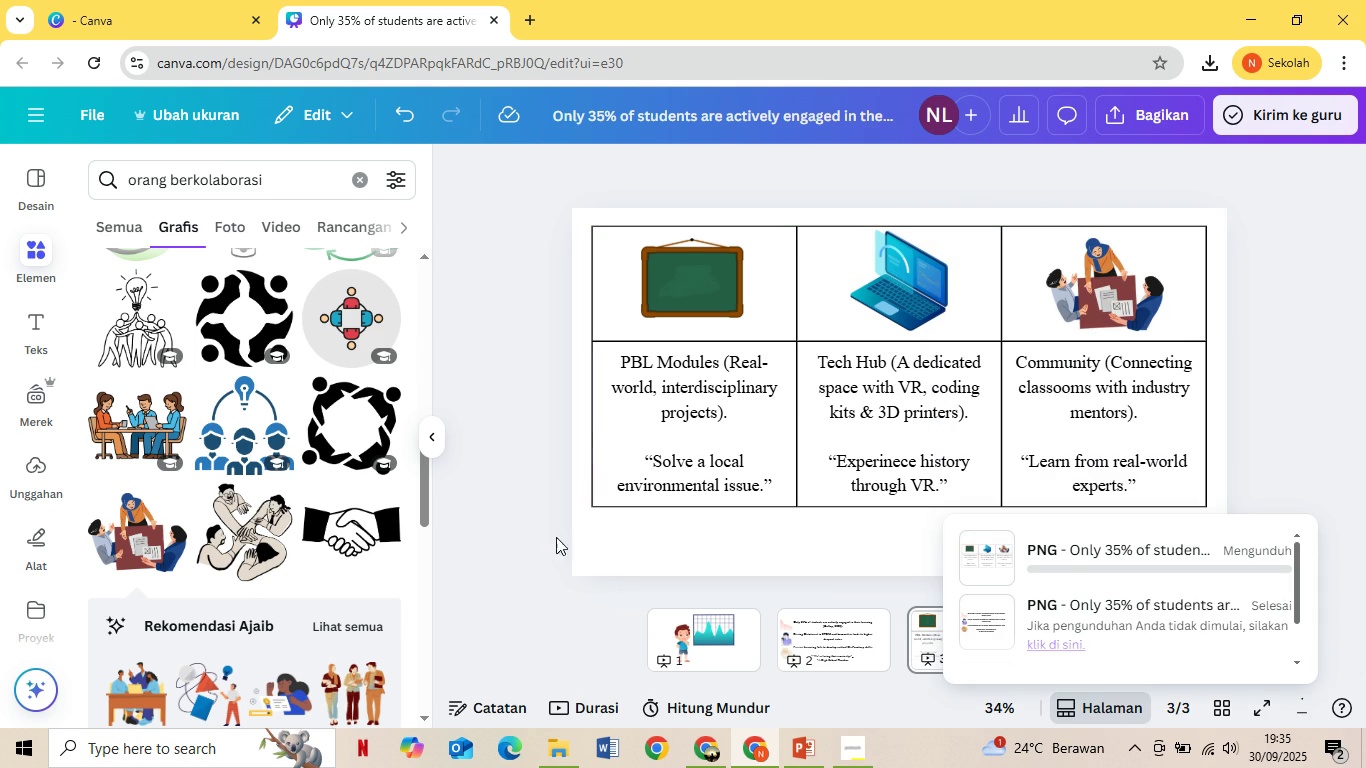 
left_click([804, 758])
 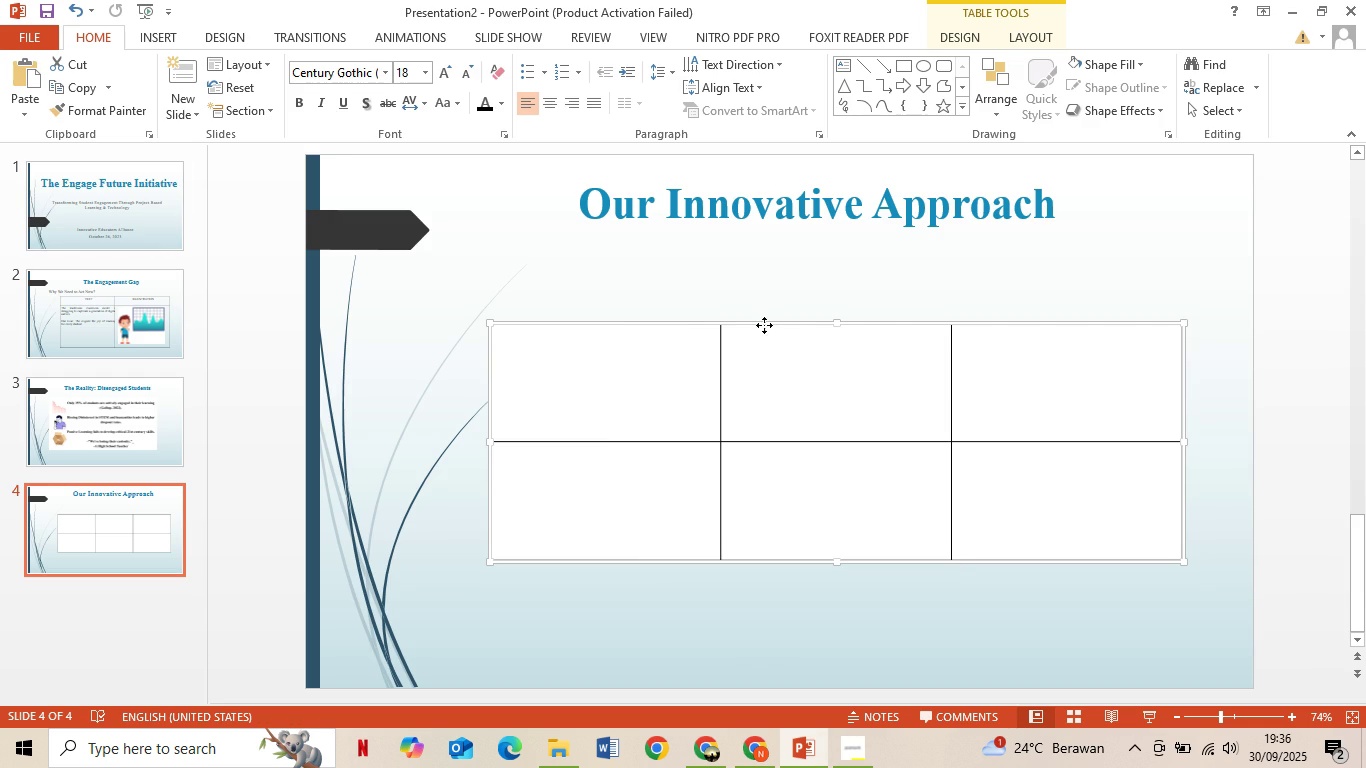 
left_click([764, 325])
 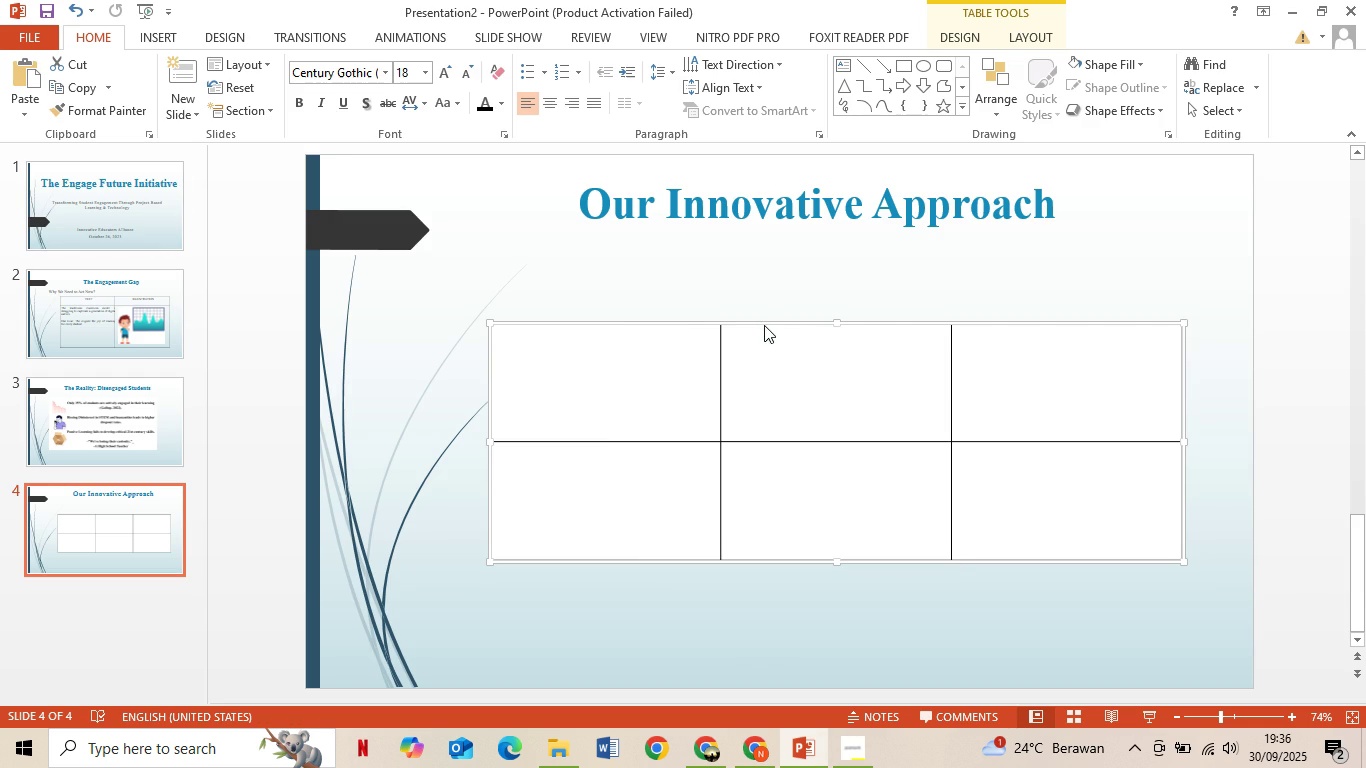 
key(Delete)
 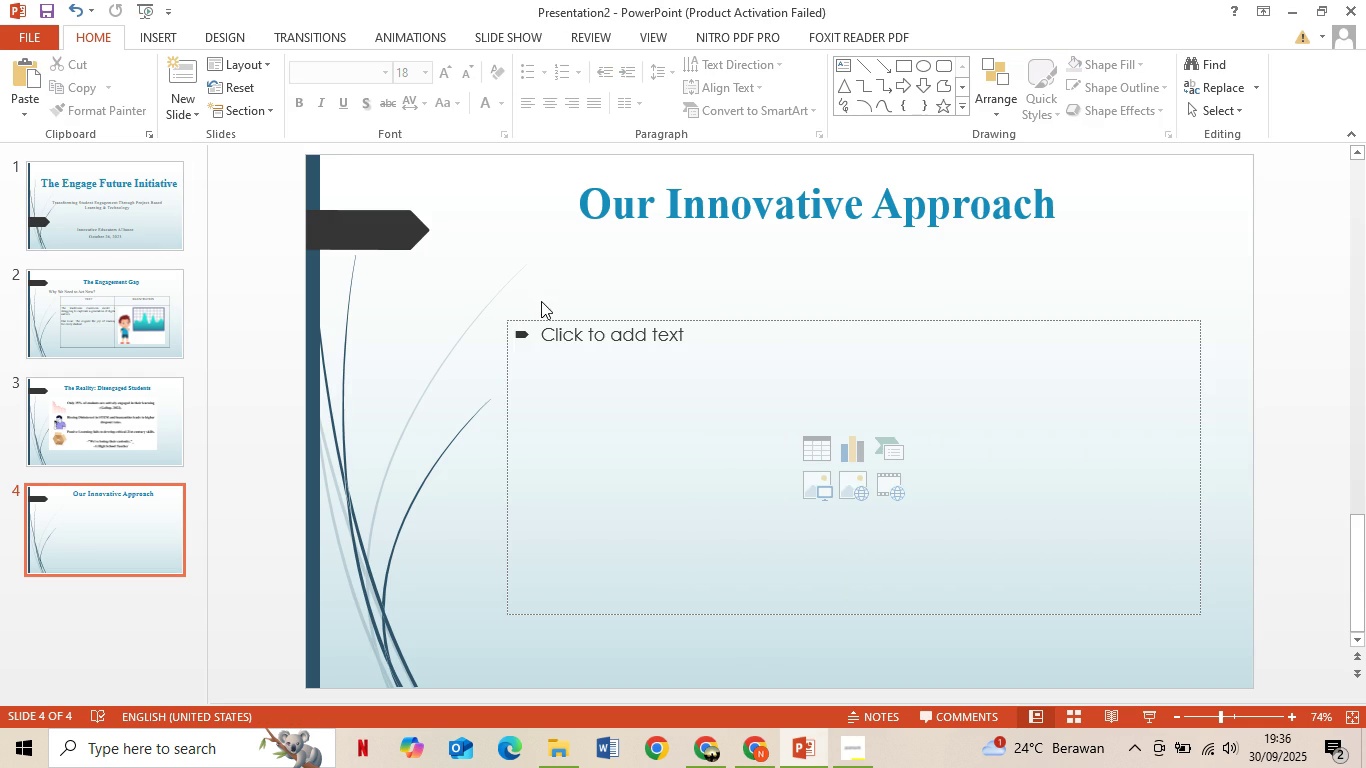 
left_click([552, 318])
 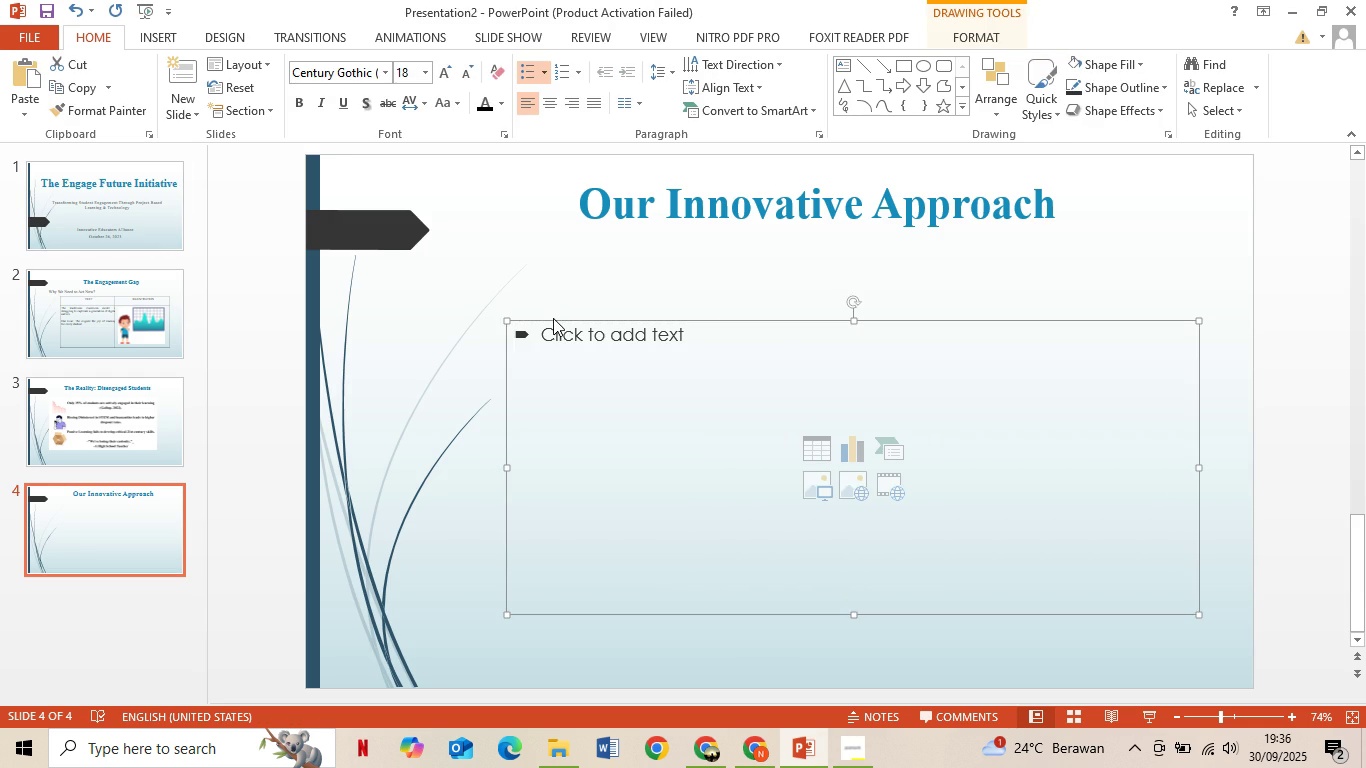 
key(Delete)
 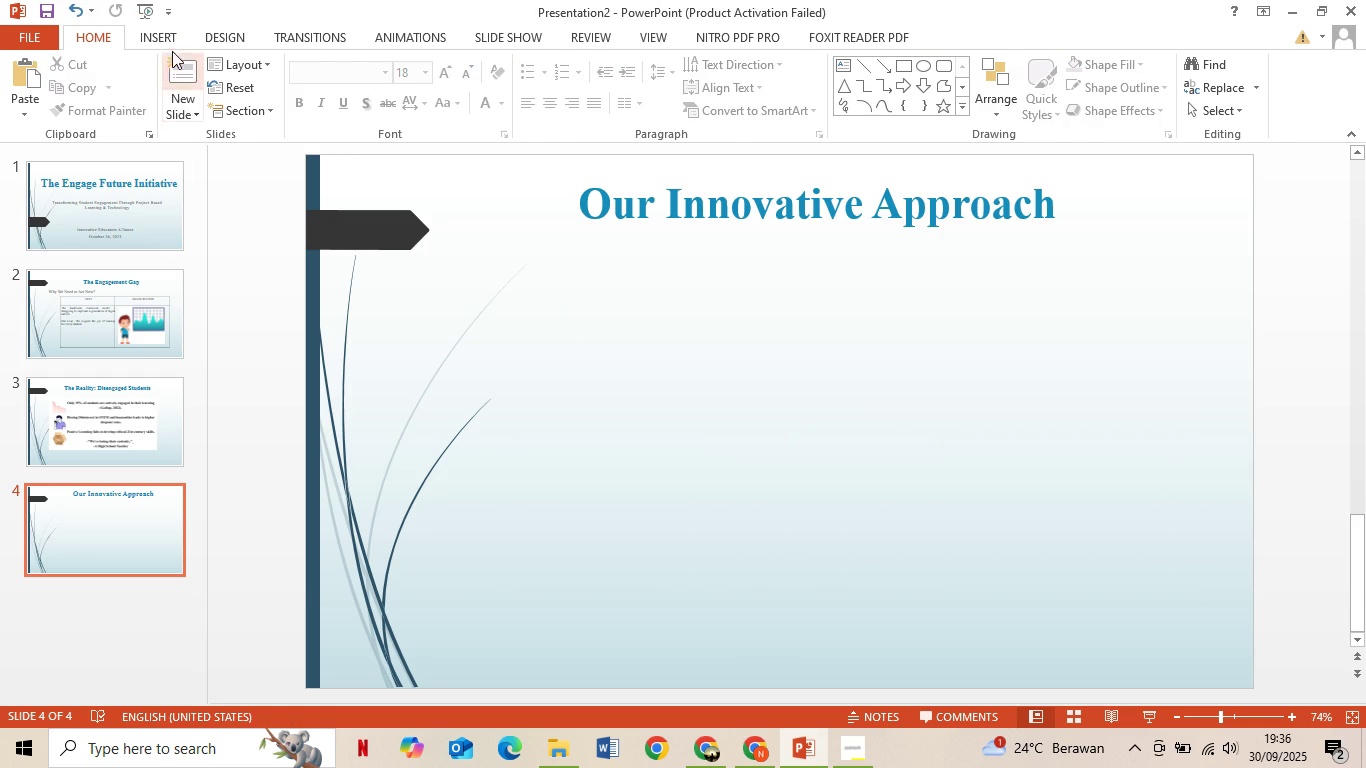 
left_click([167, 27])
 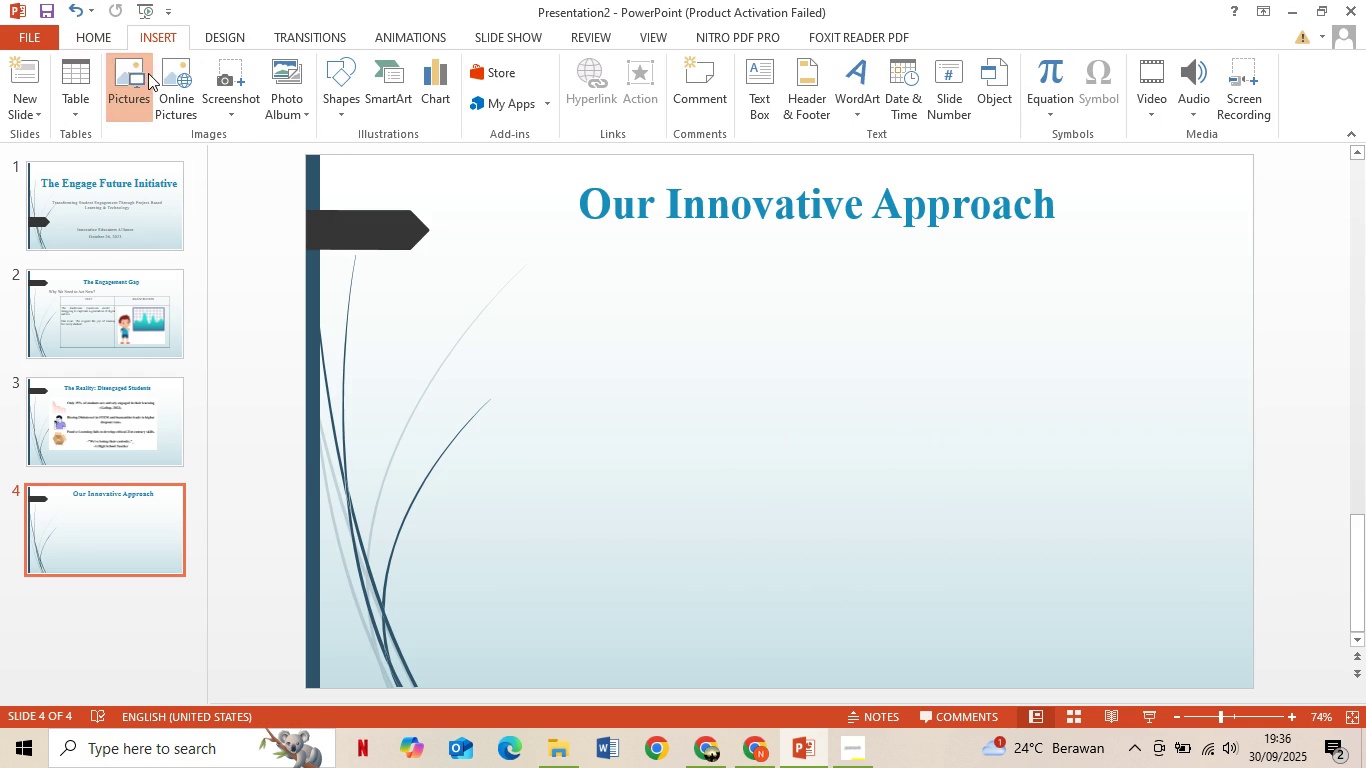 
left_click([148, 73])
 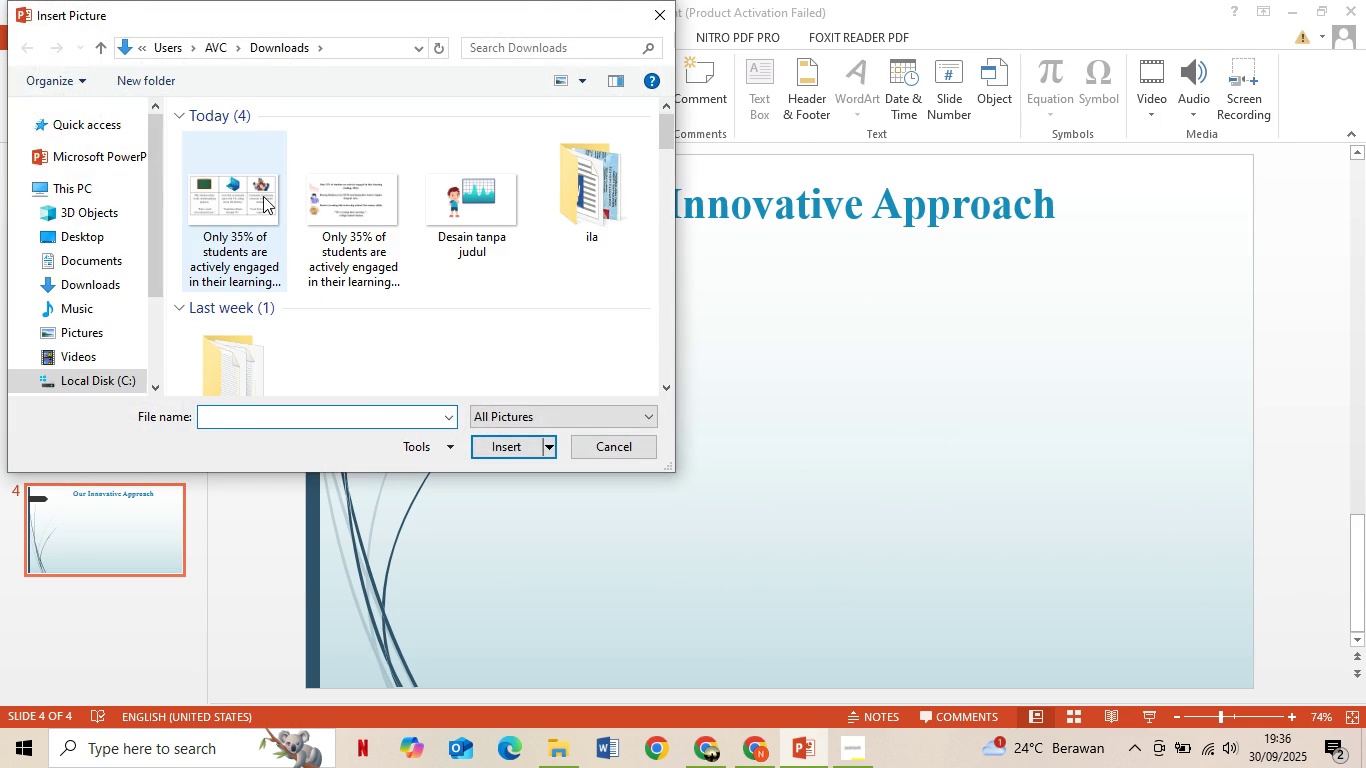 
double_click([262, 196])
 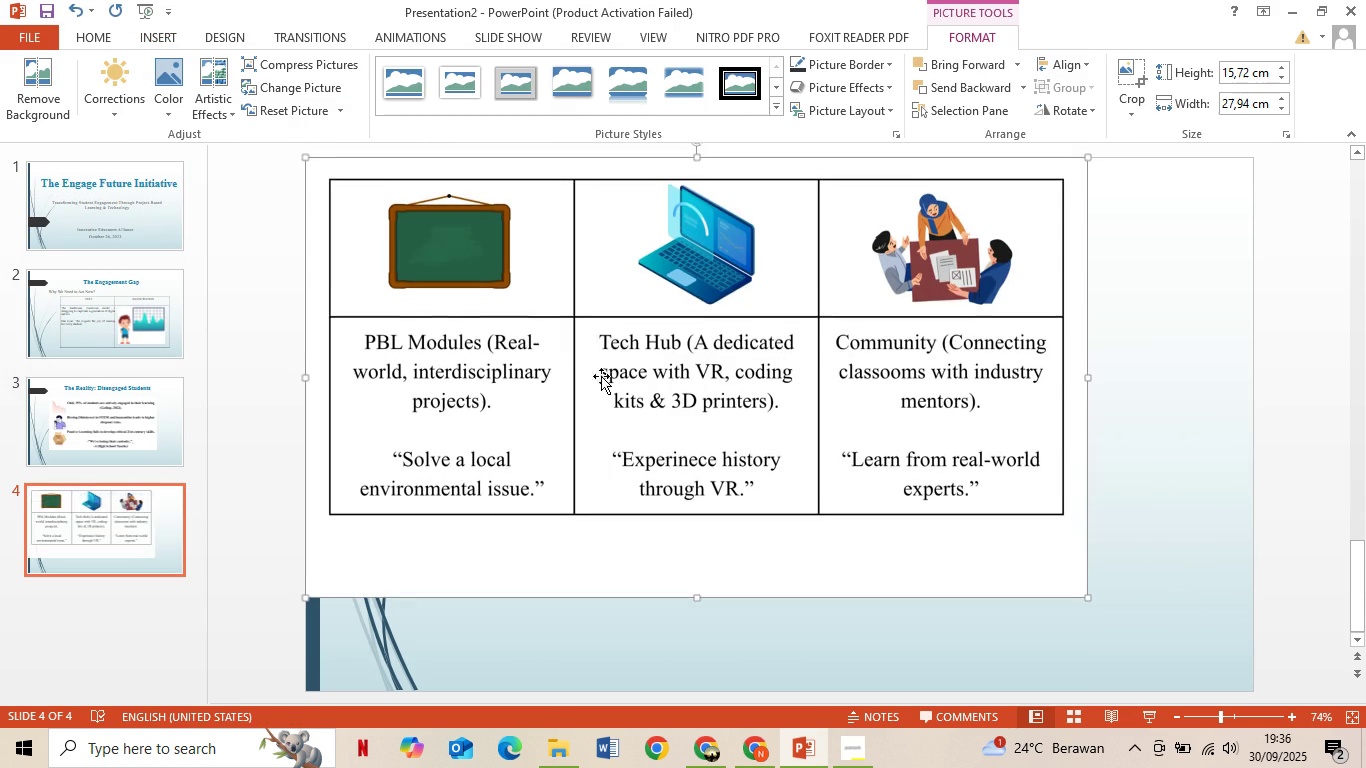 
left_click_drag(start_coordinate=[589, 329], to_coordinate=[624, 398])
 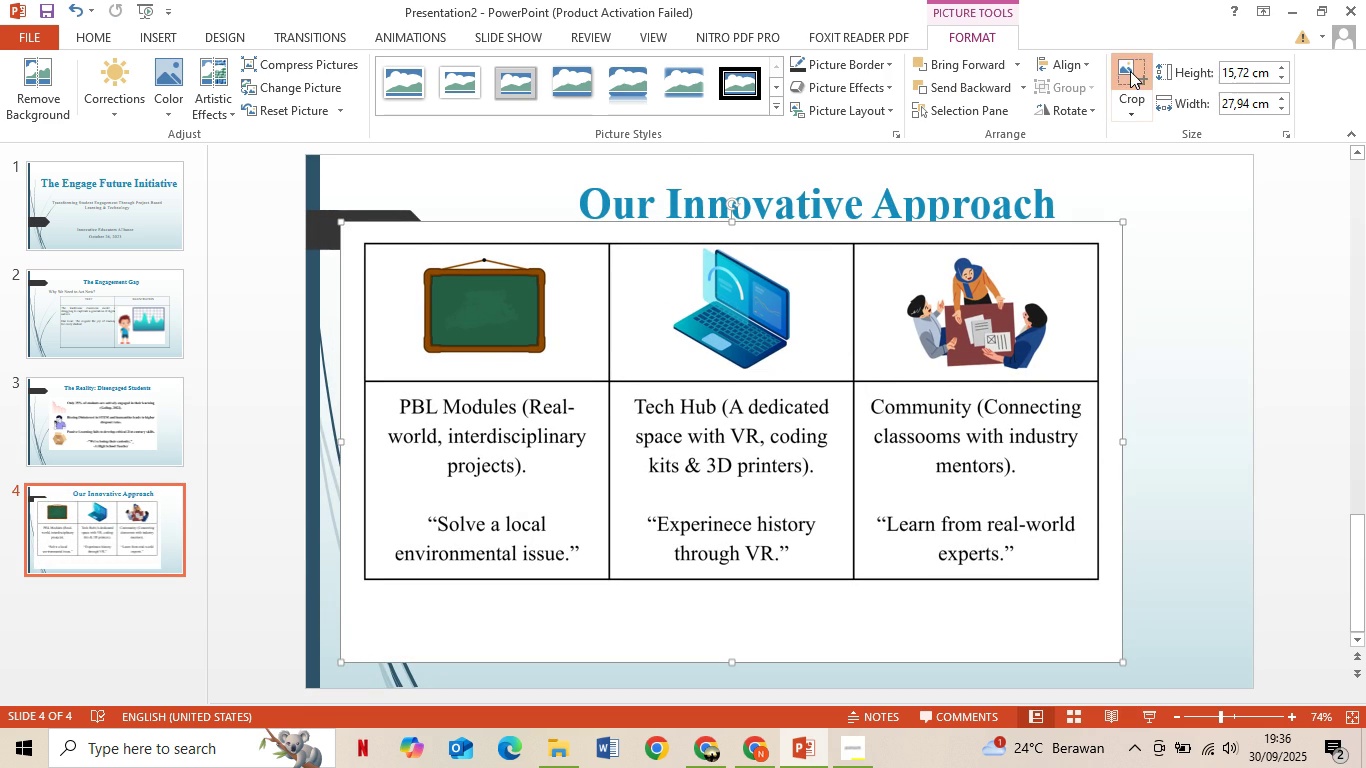 
left_click([1130, 71])
 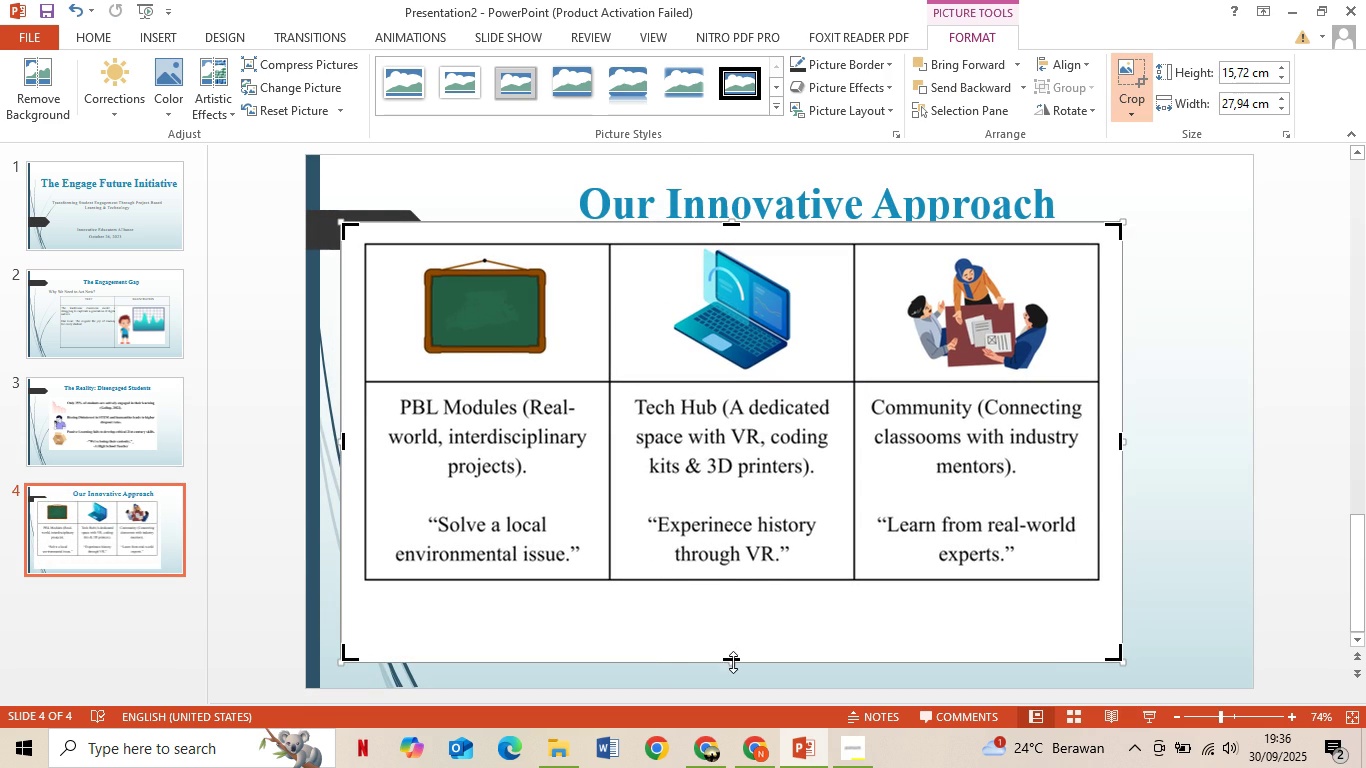 
left_click_drag(start_coordinate=[733, 661], to_coordinate=[747, 601])
 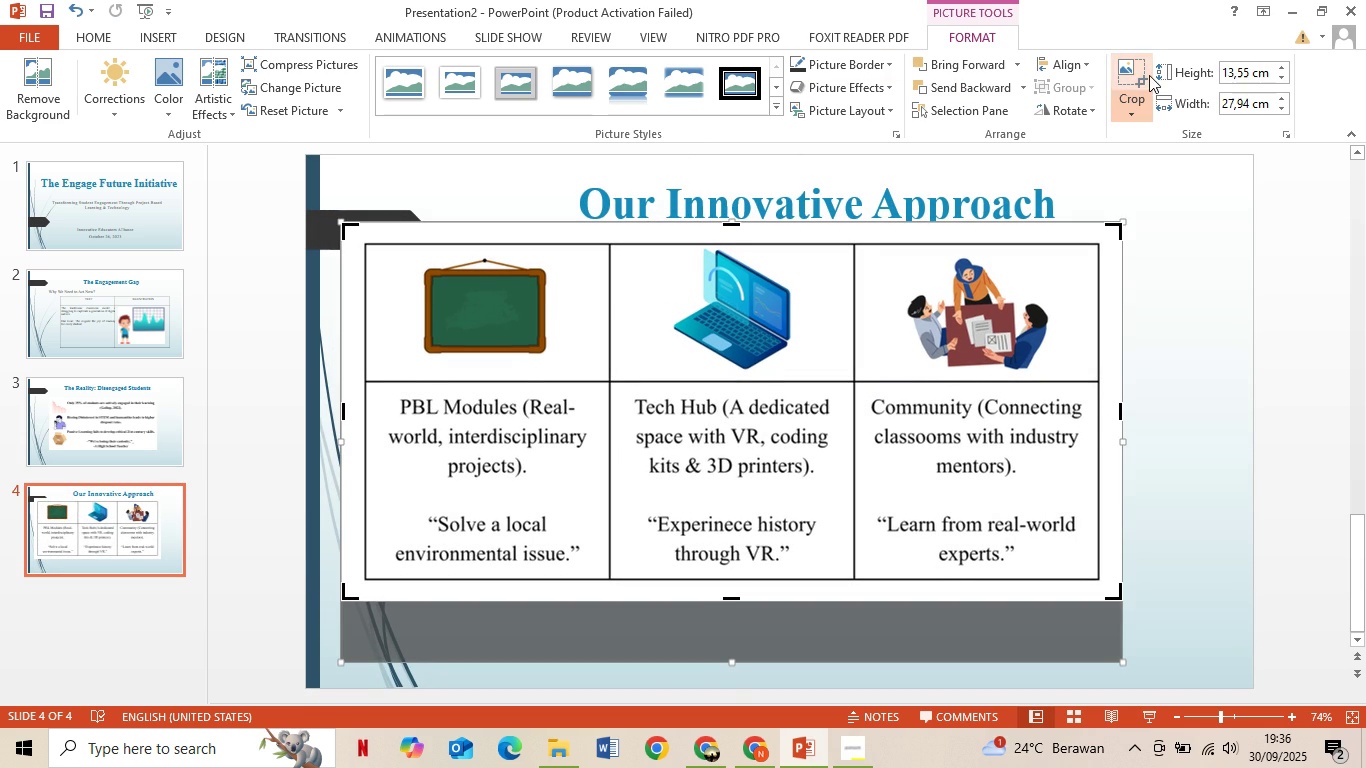 
left_click([1149, 75])
 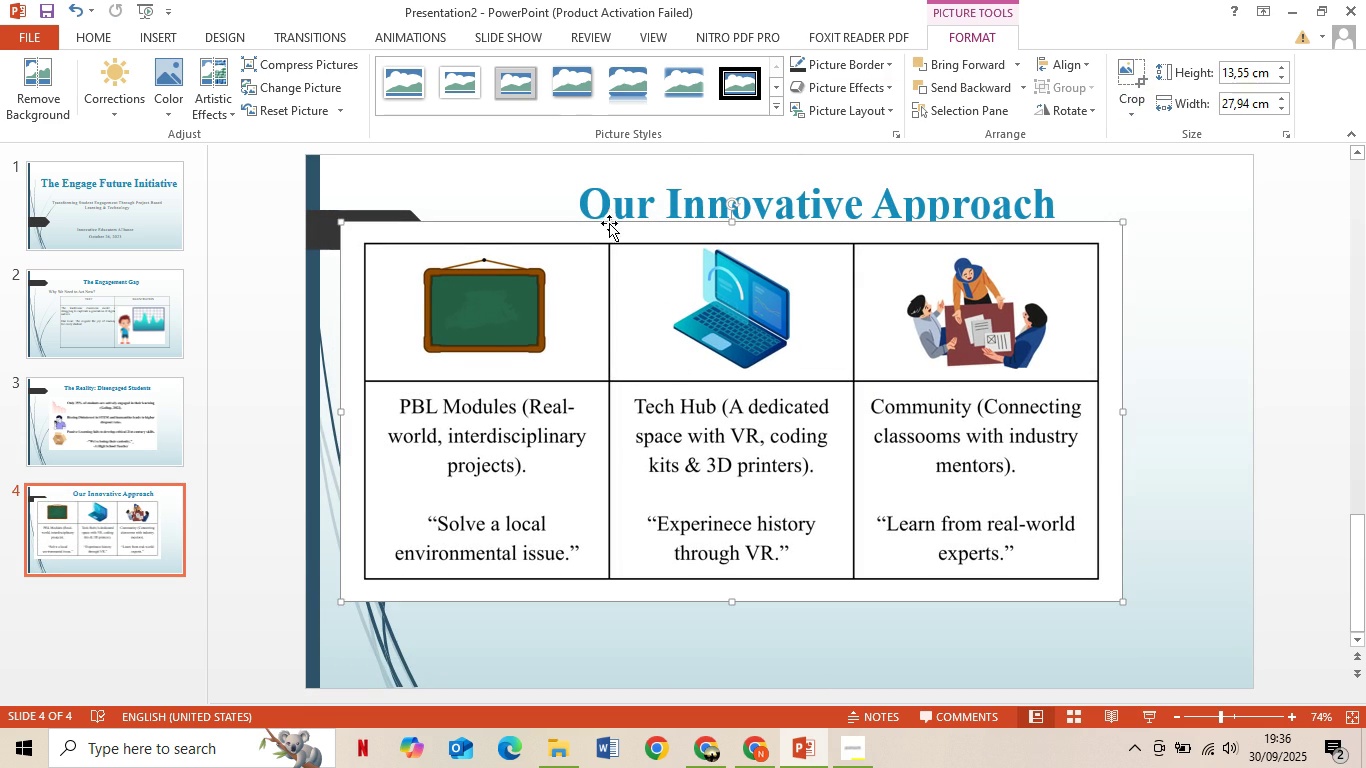 
left_click_drag(start_coordinate=[610, 221], to_coordinate=[681, 253])
 